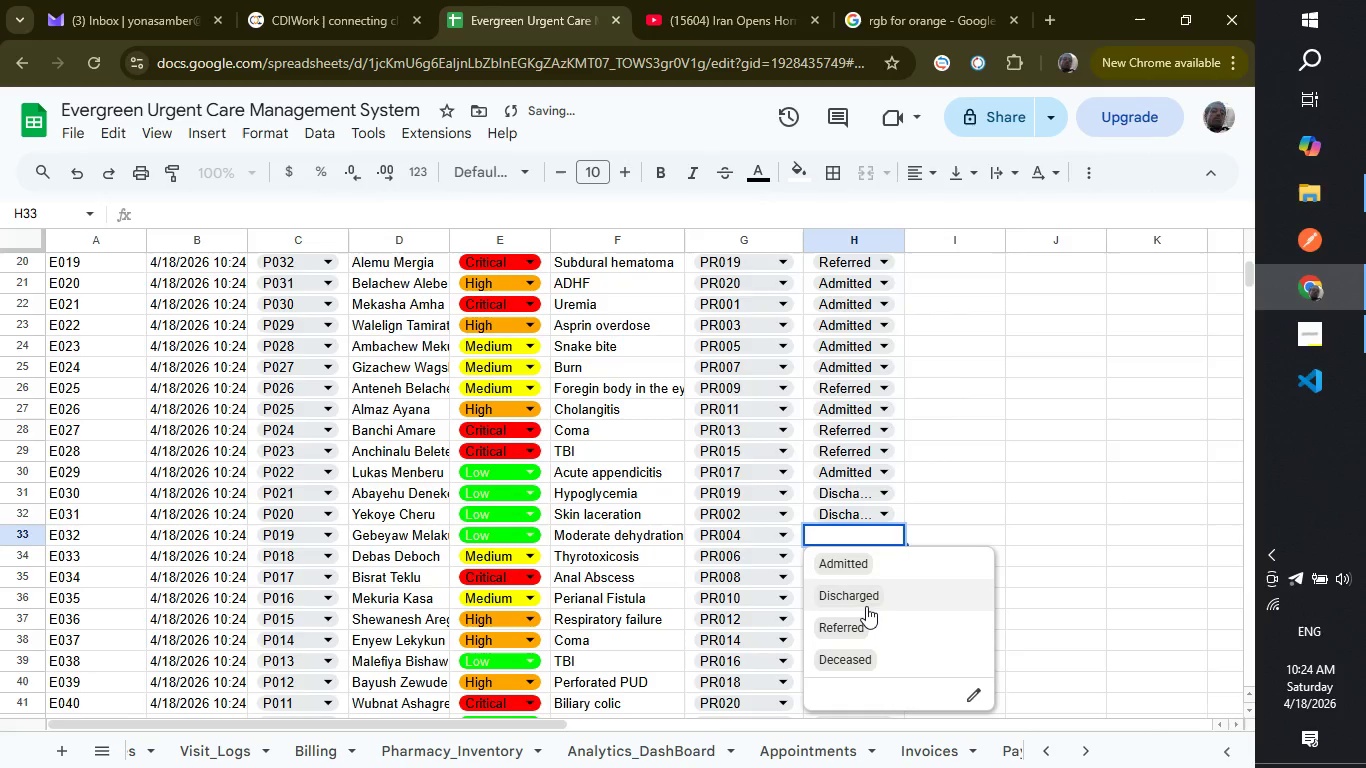 
left_click([866, 606])
 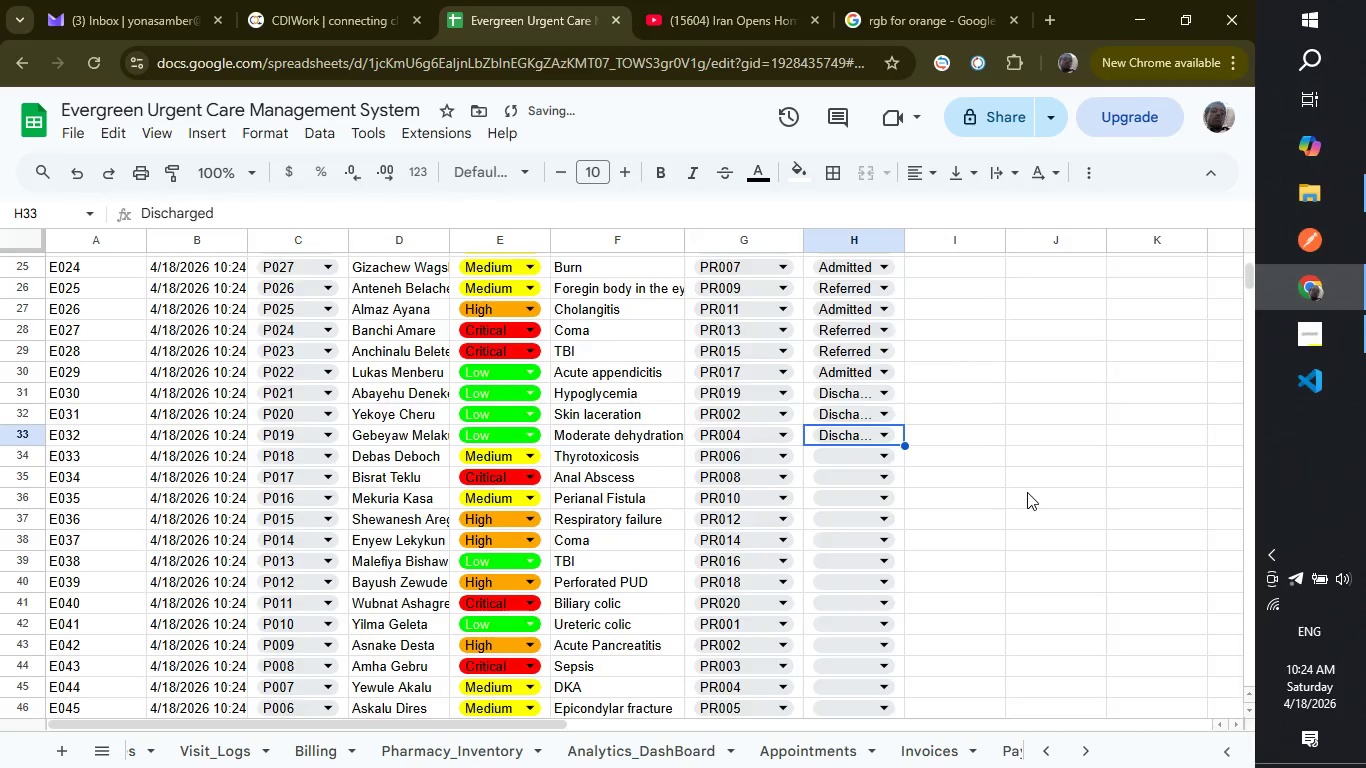 
scroll: coordinate [1027, 492], scroll_direction: down, amount: 2.0
 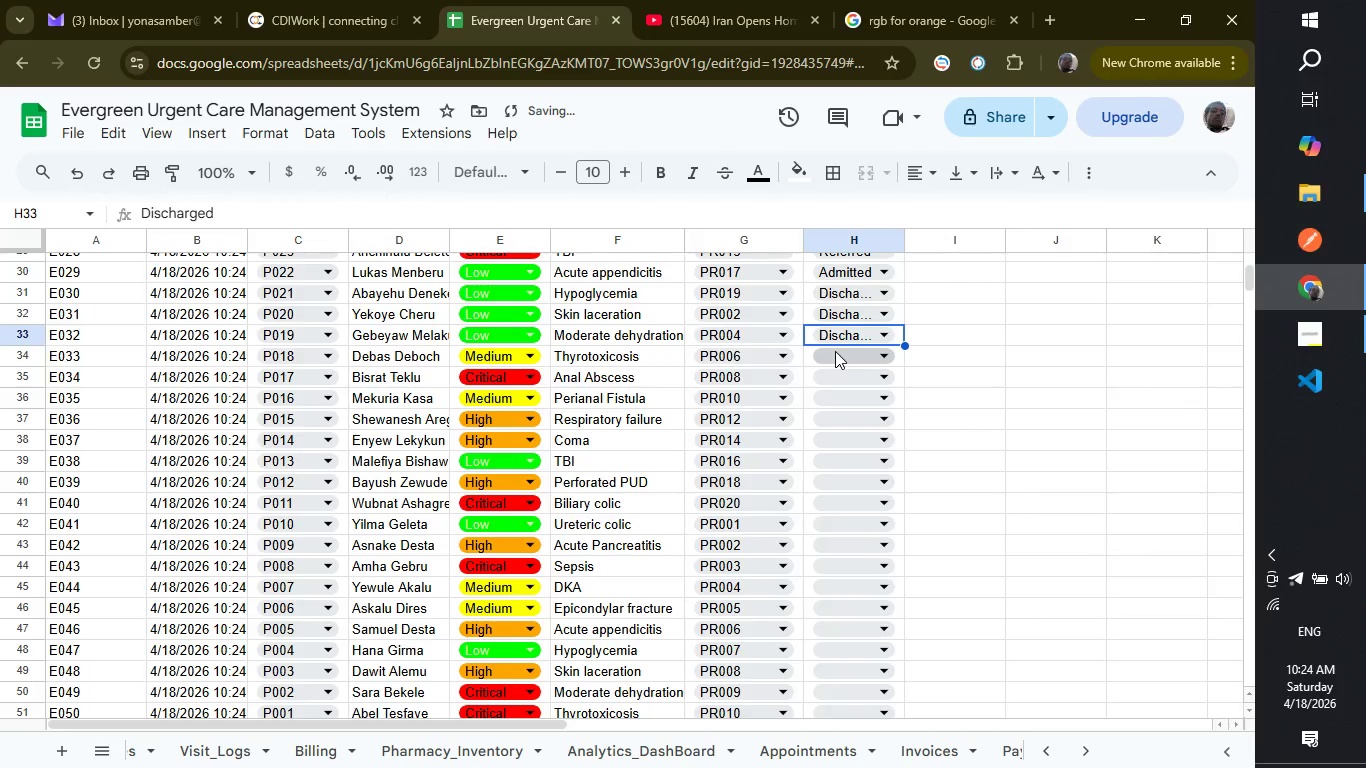 
left_click([835, 351])
 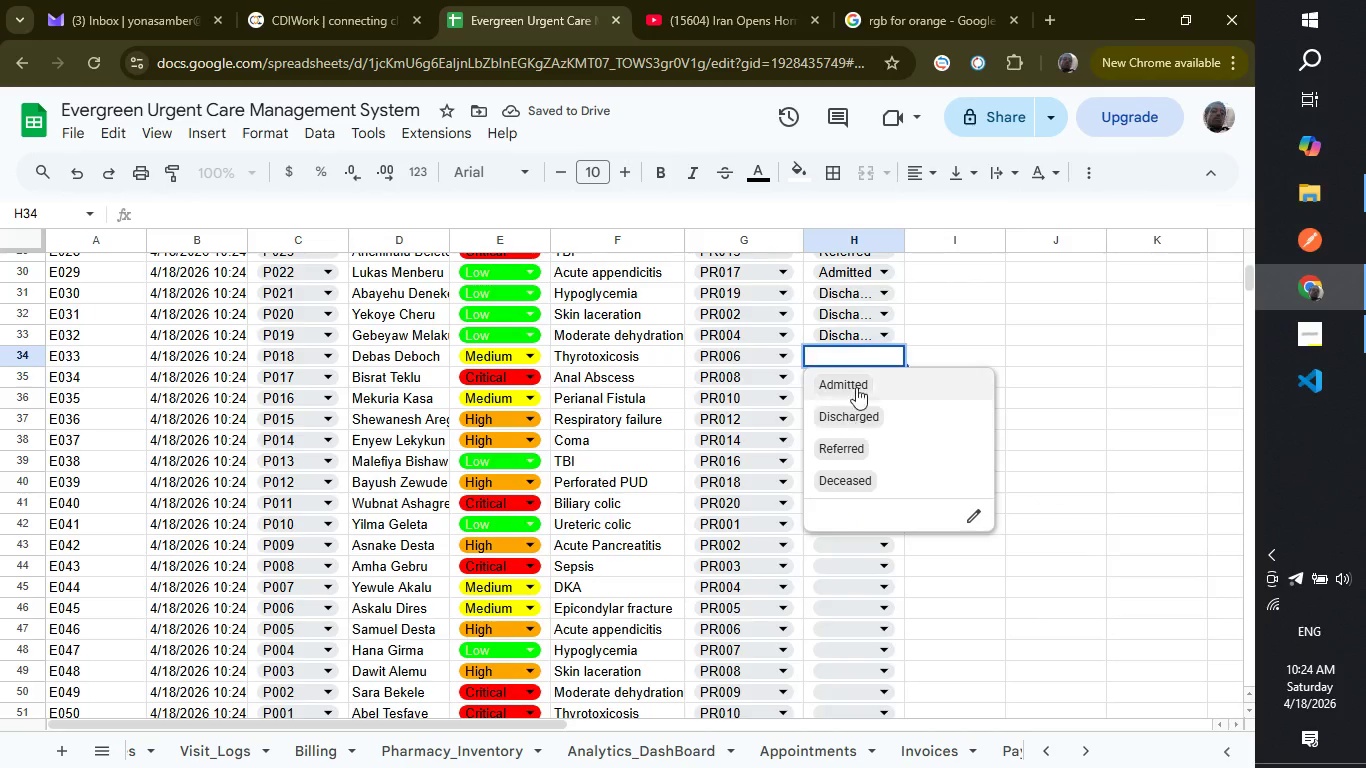 
left_click([856, 381])
 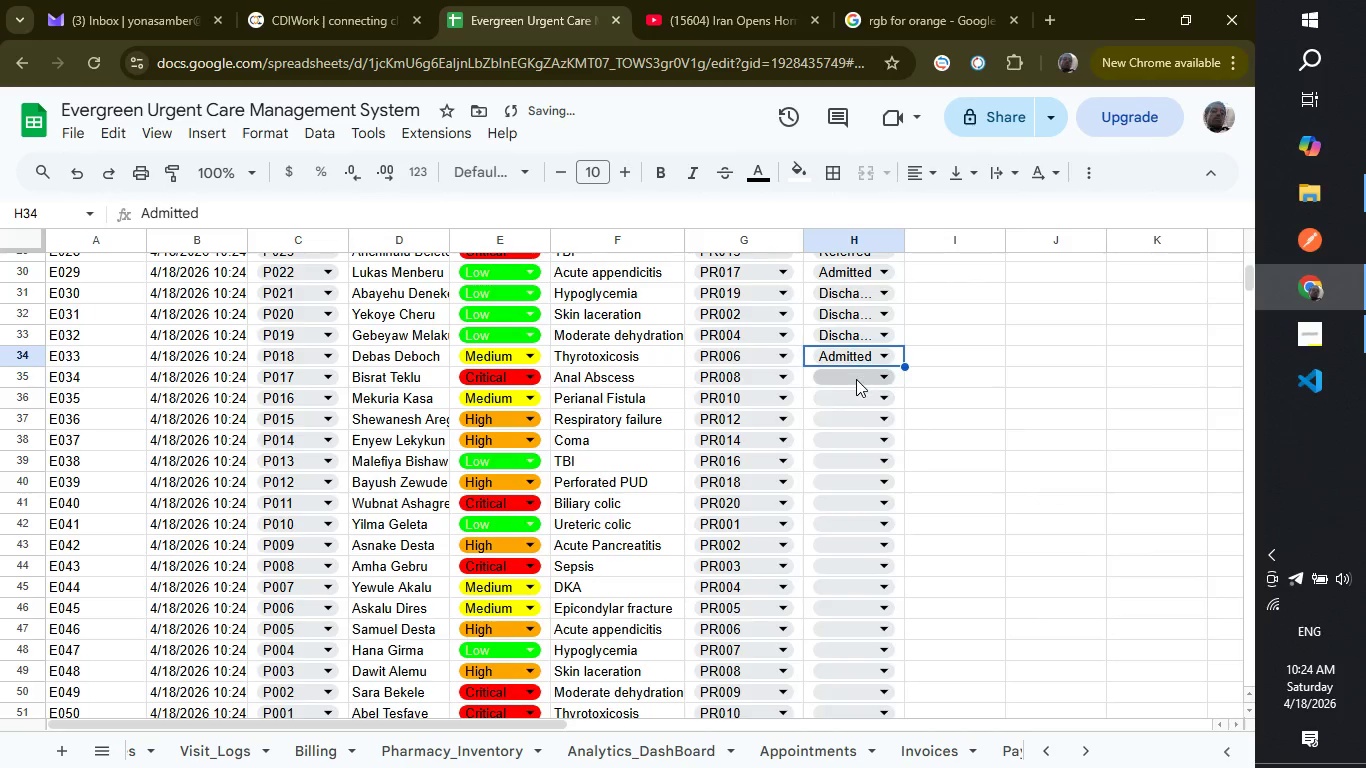 
left_click([856, 379])
 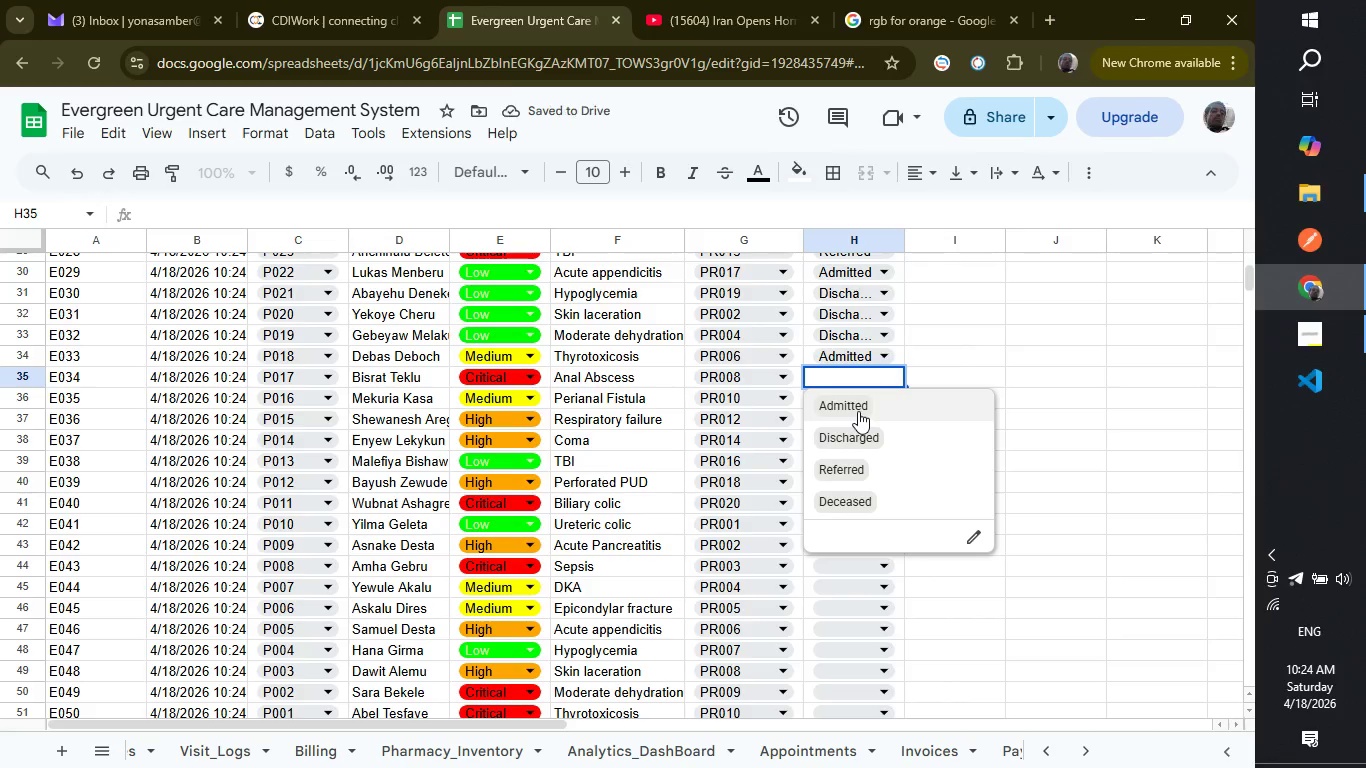 
left_click([858, 411])
 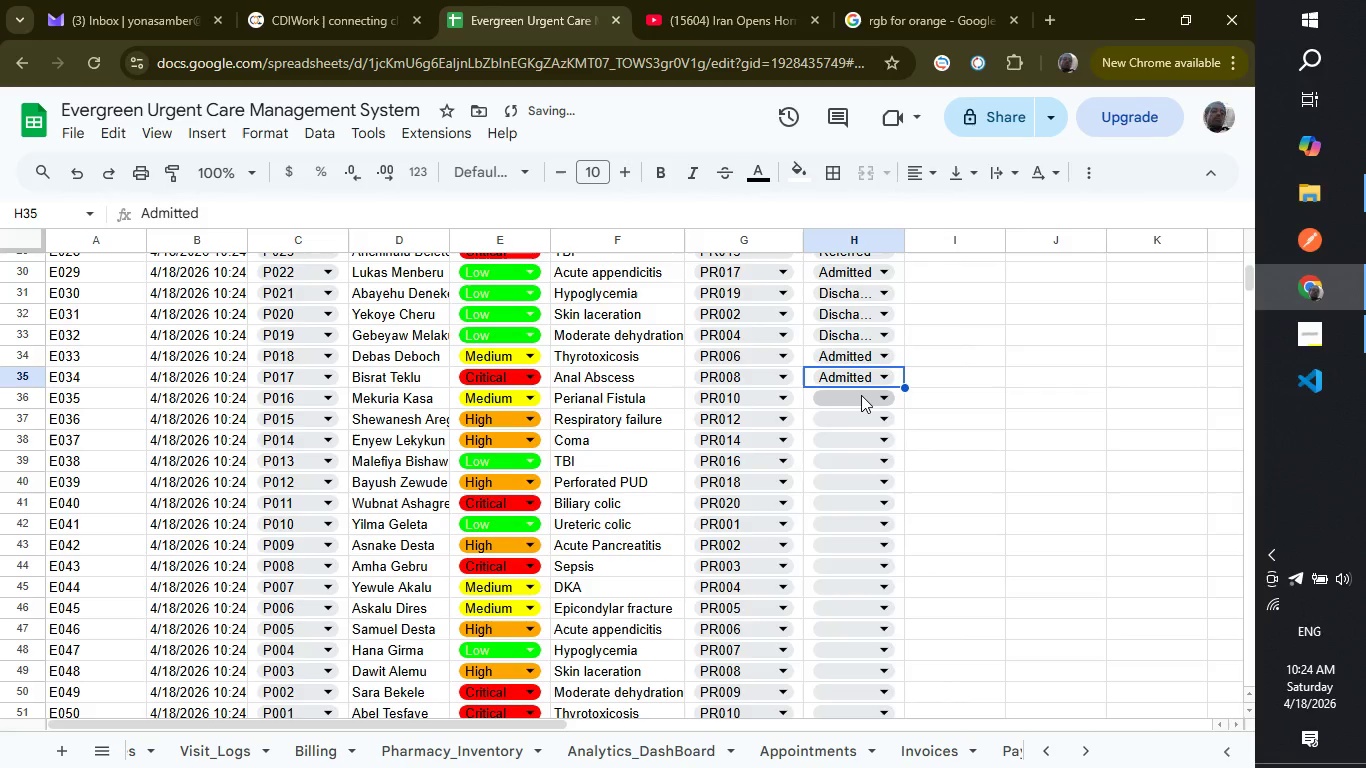 
left_click([861, 395])
 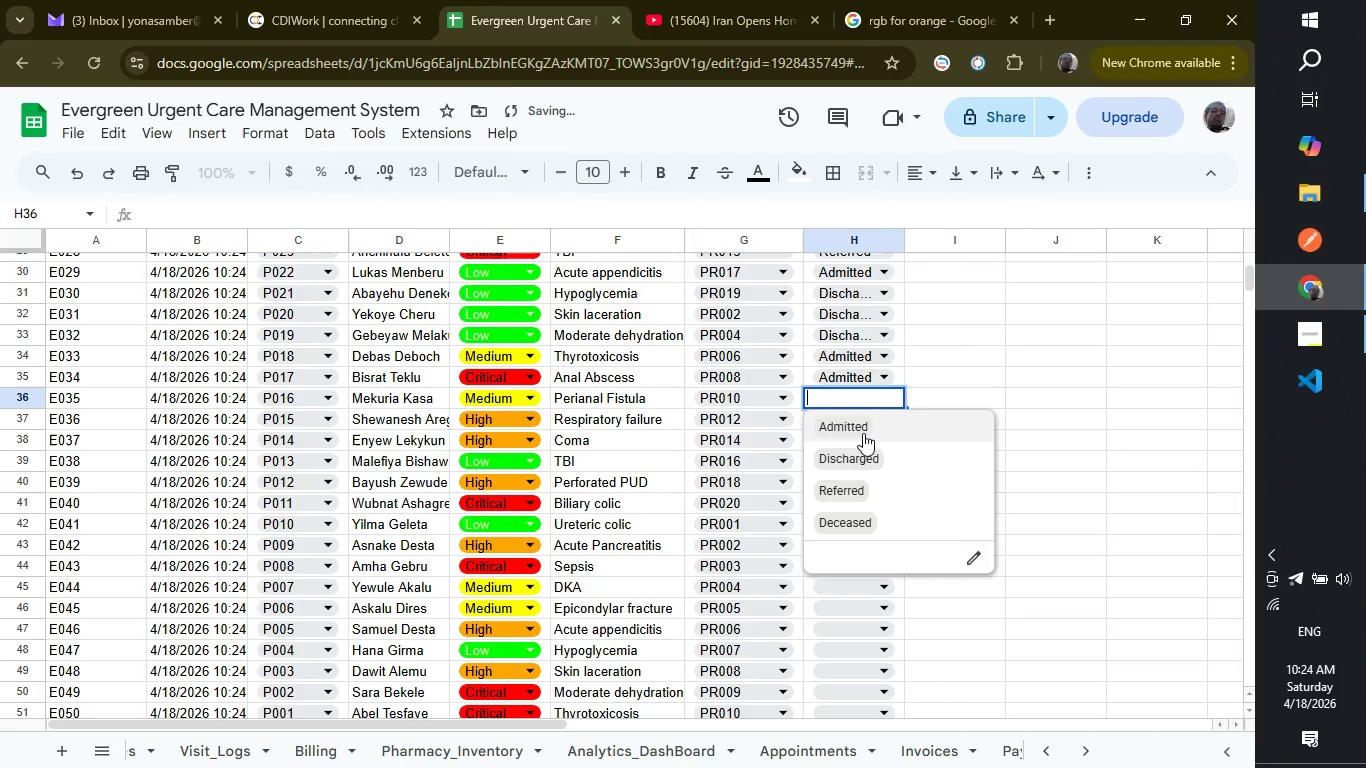 
left_click([863, 433])
 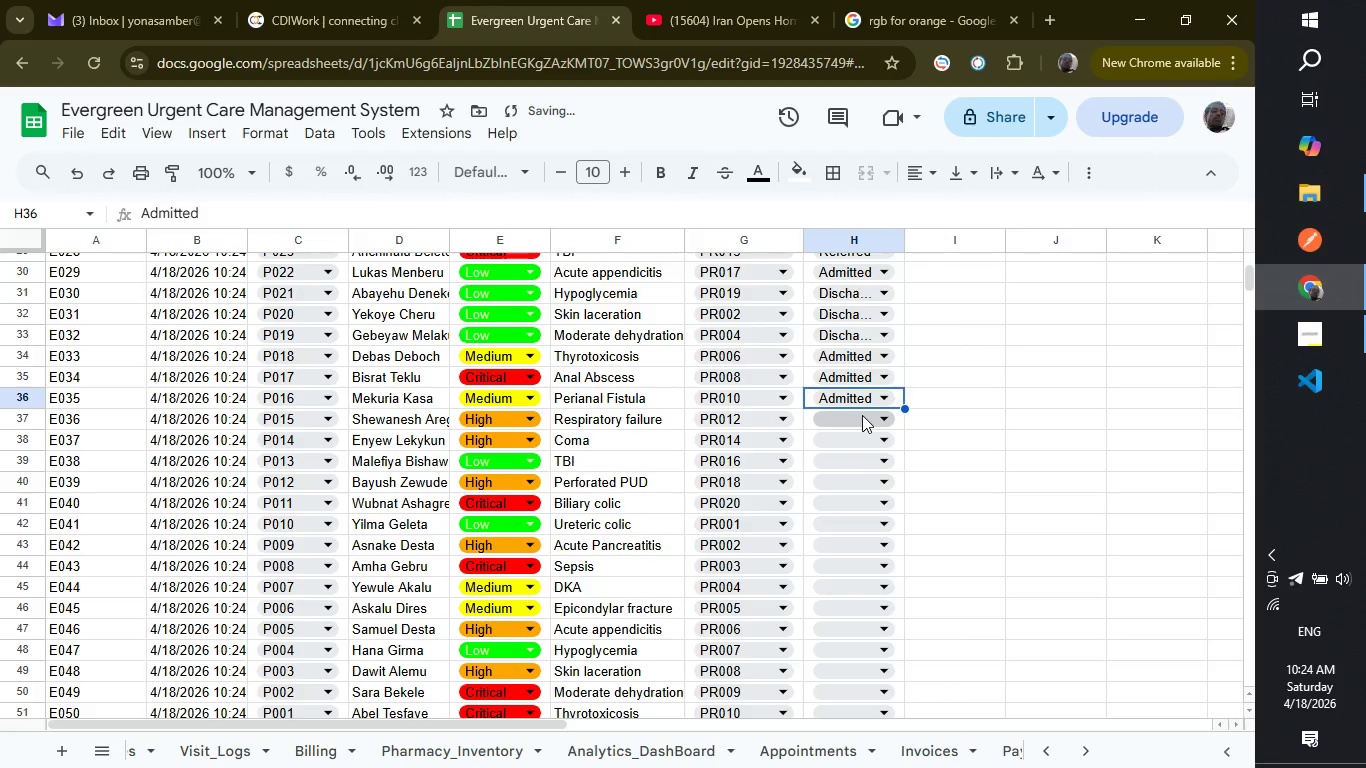 
left_click([862, 415])
 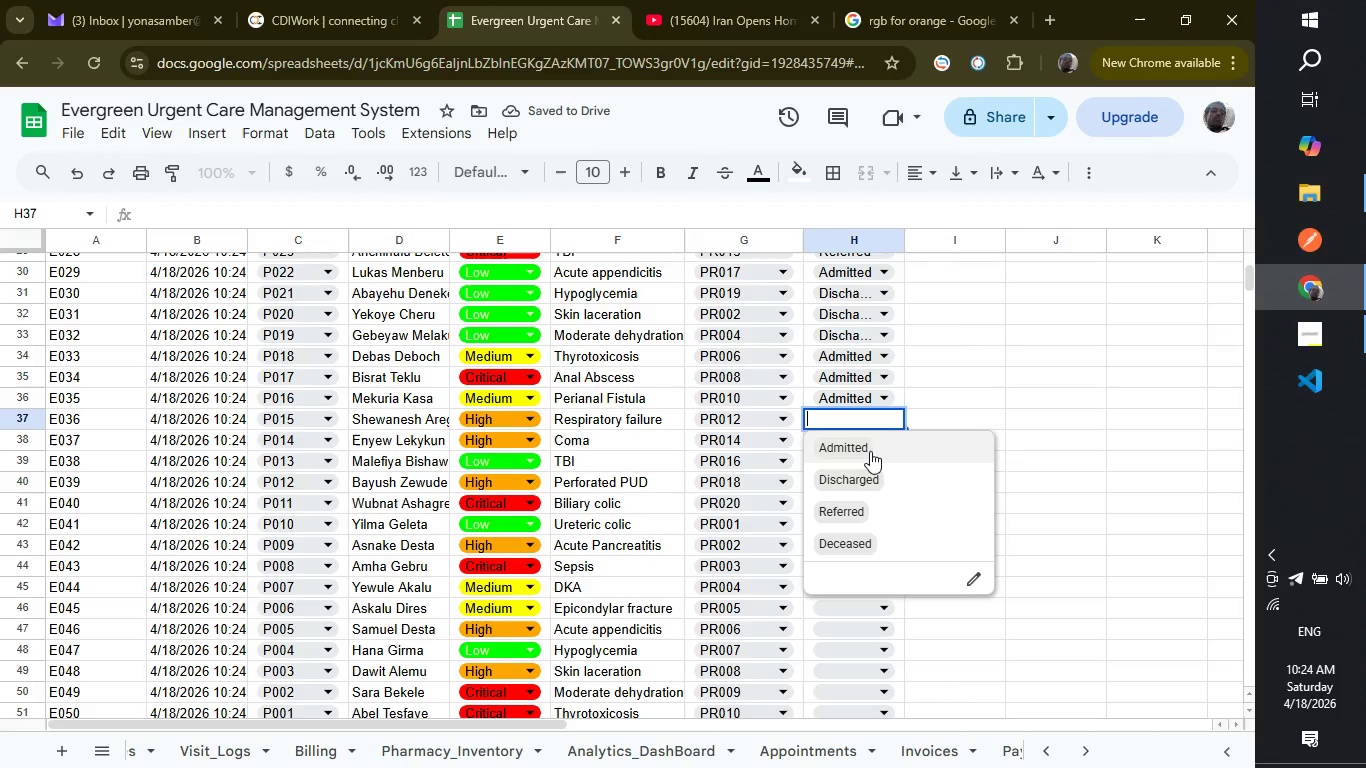 
left_click([870, 451])
 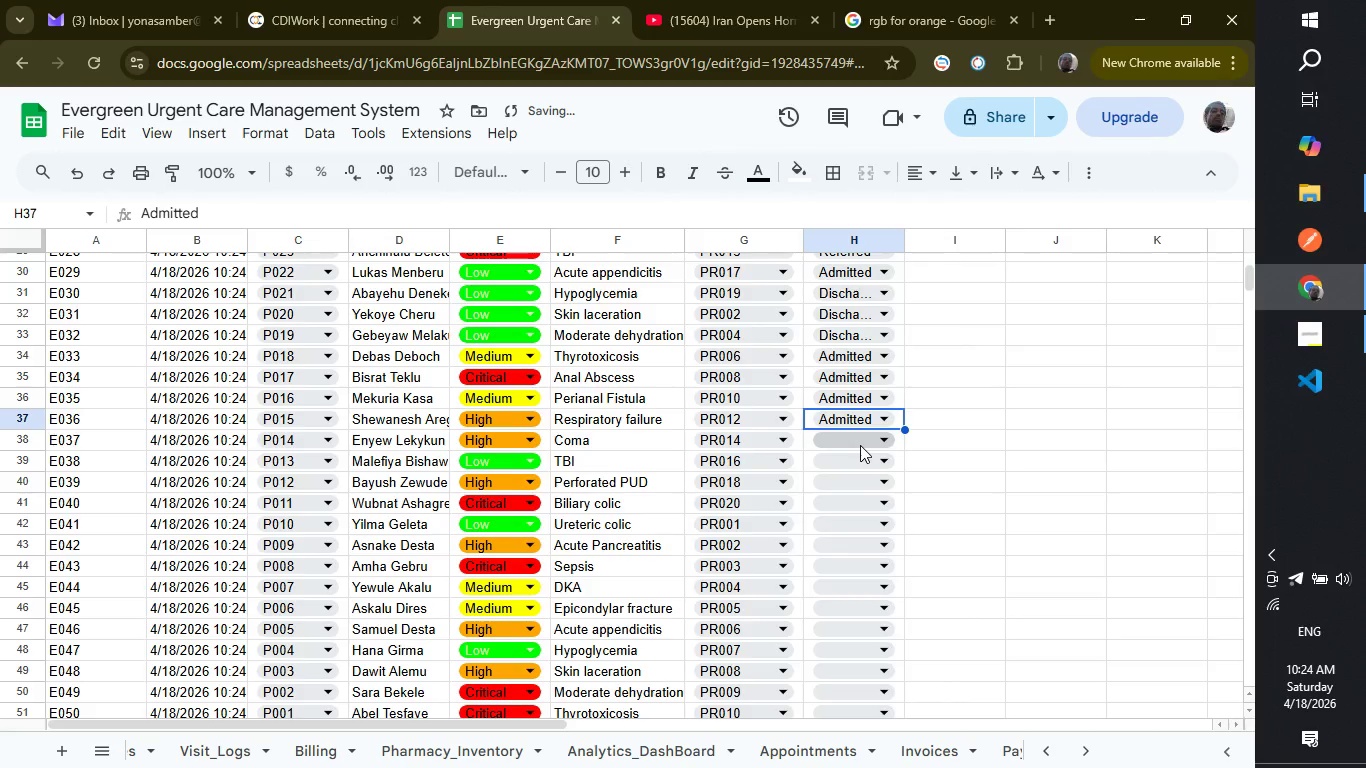 
left_click([860, 445])
 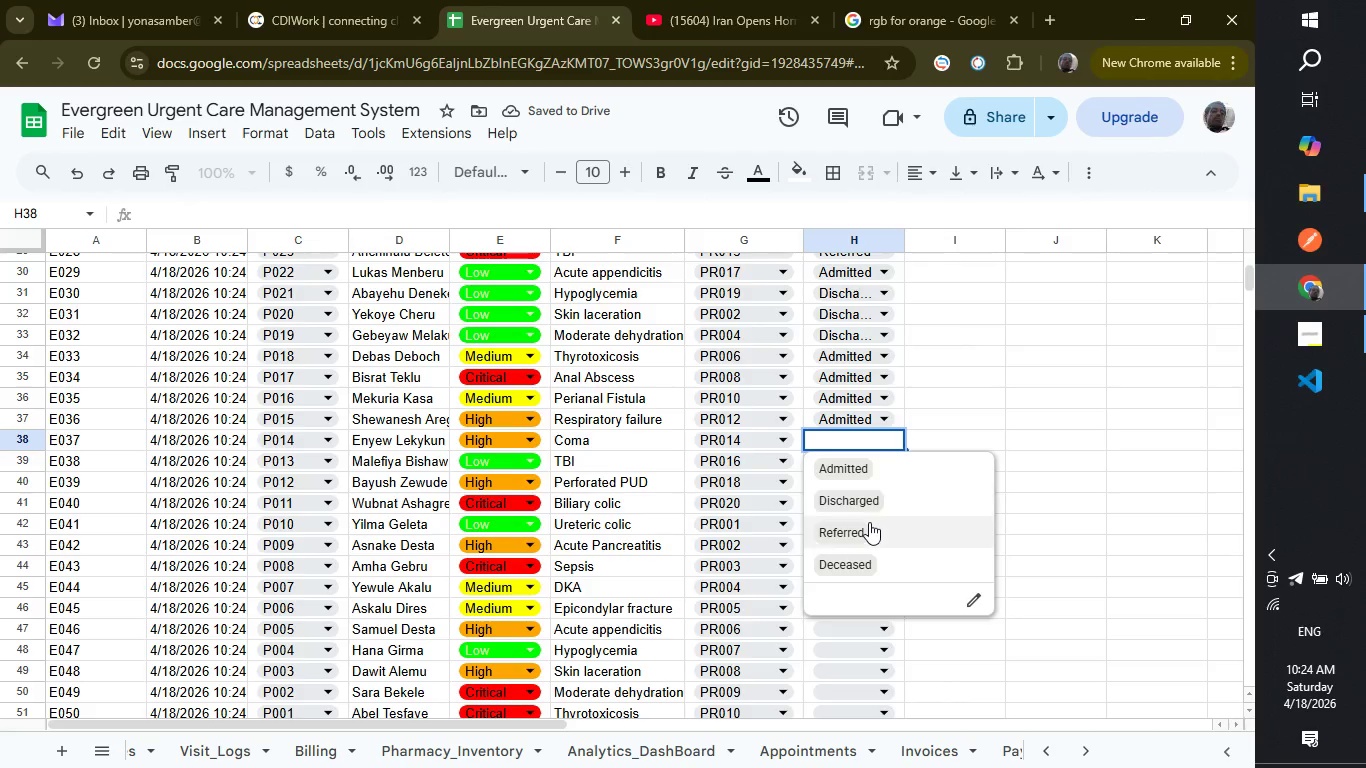 
left_click([862, 540])
 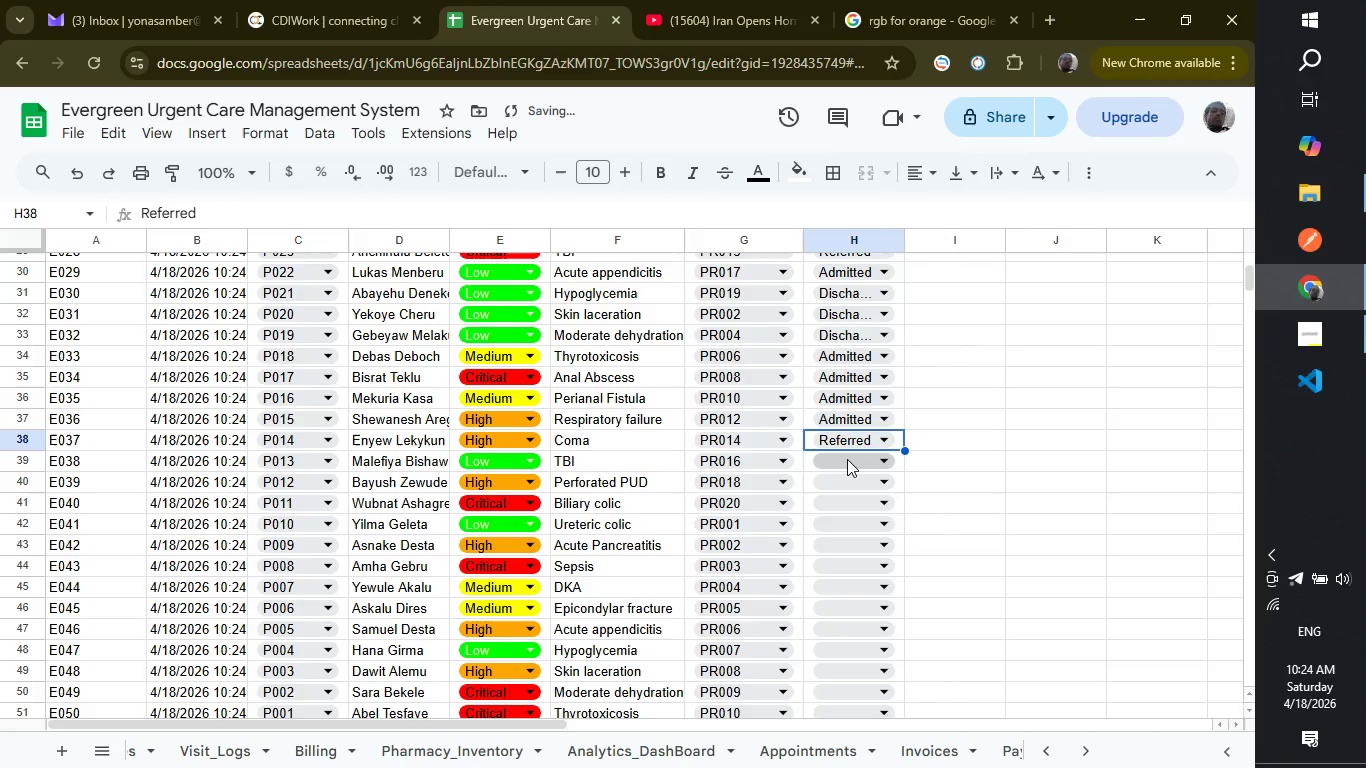 
left_click([847, 459])
 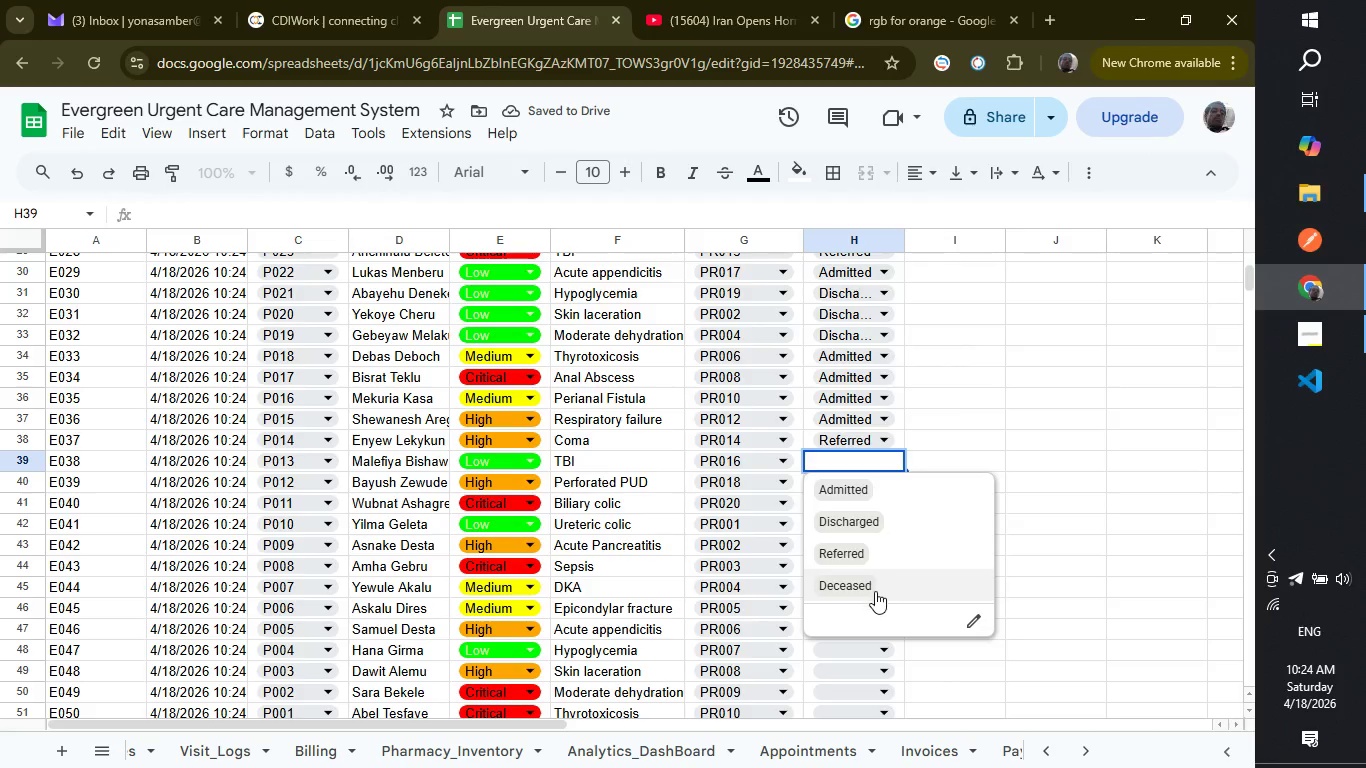 
left_click([875, 591])
 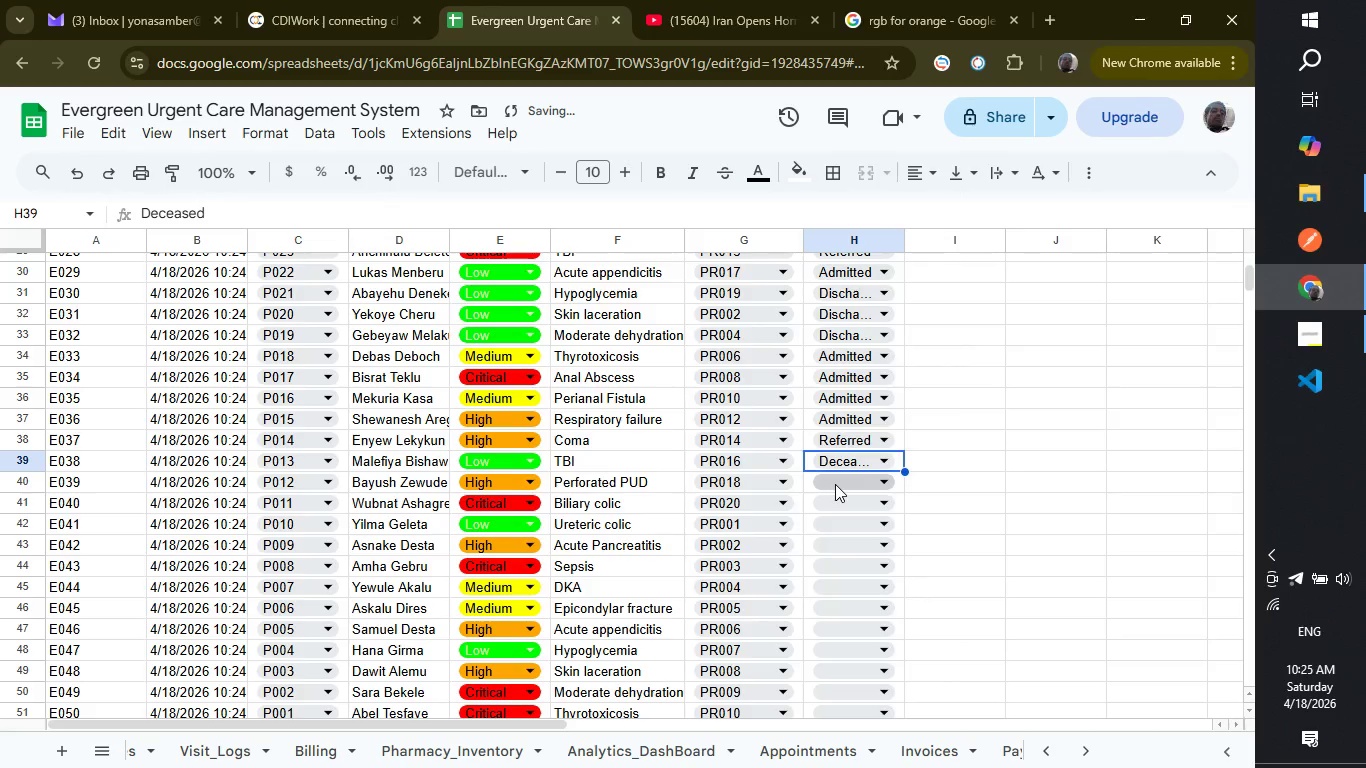 
left_click([835, 484])
 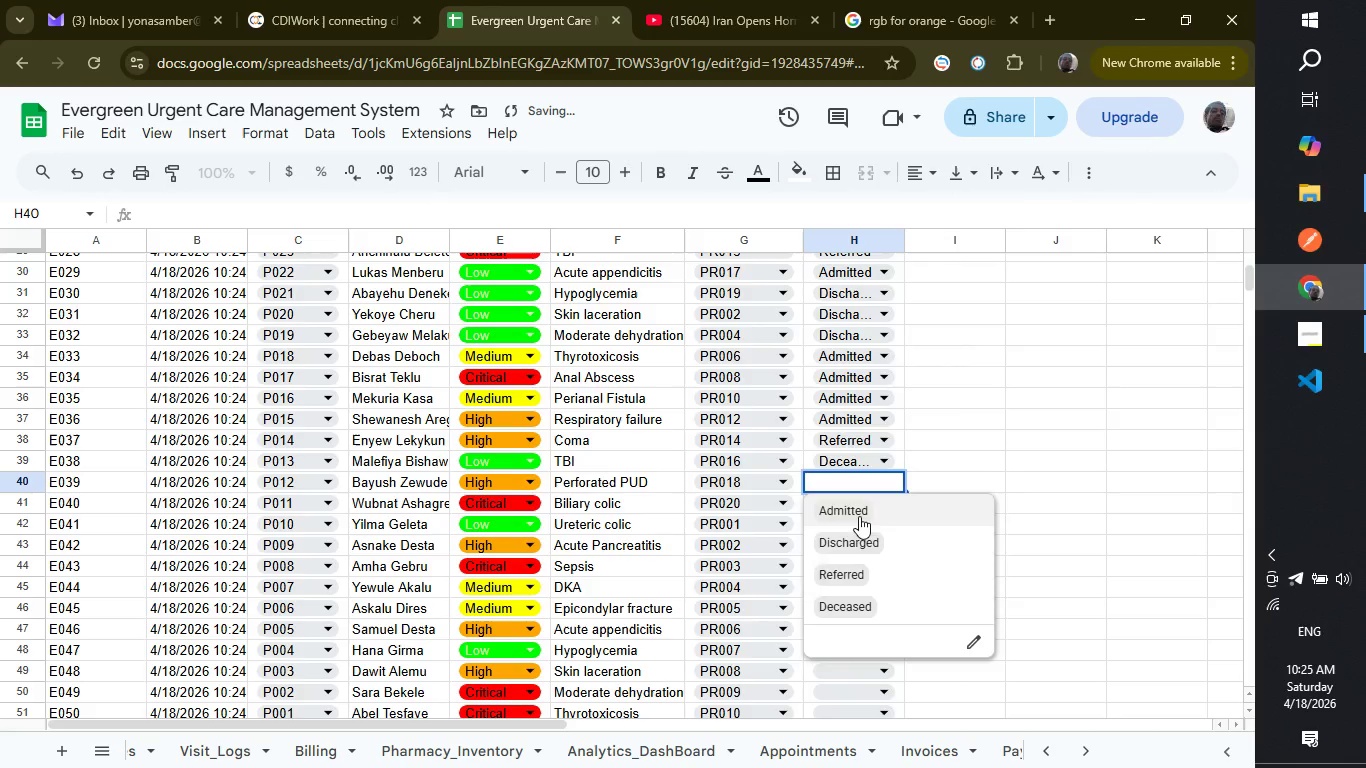 
left_click([859, 516])
 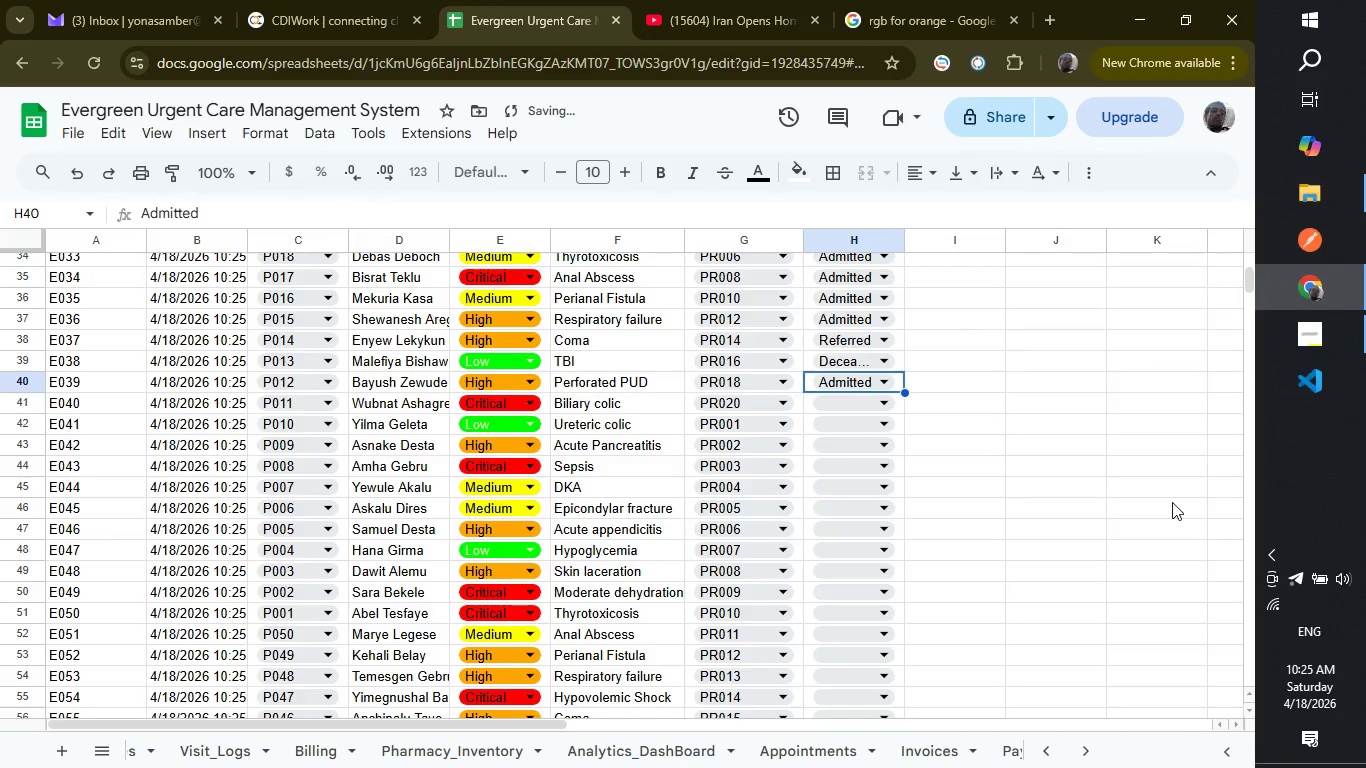 
scroll: coordinate [1172, 502], scroll_direction: down, amount: 2.0
 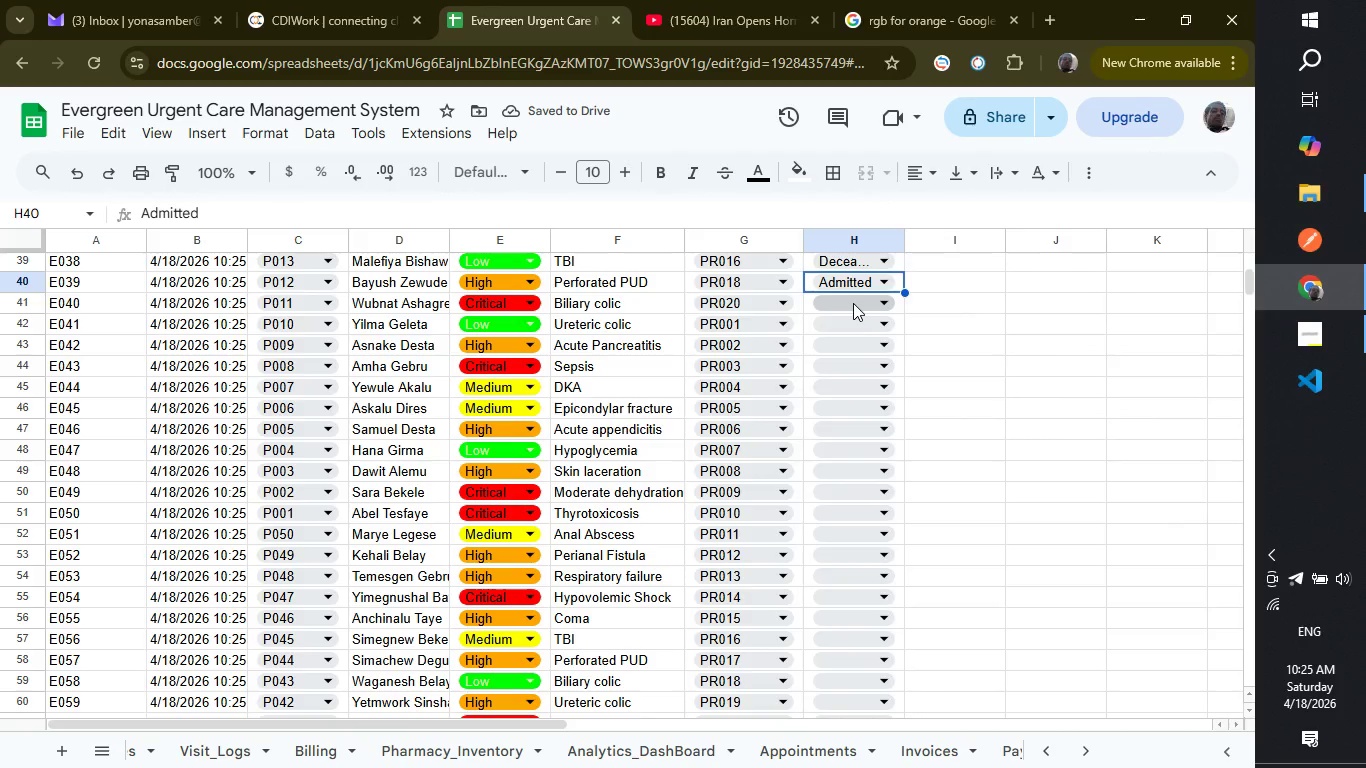 
left_click([853, 303])
 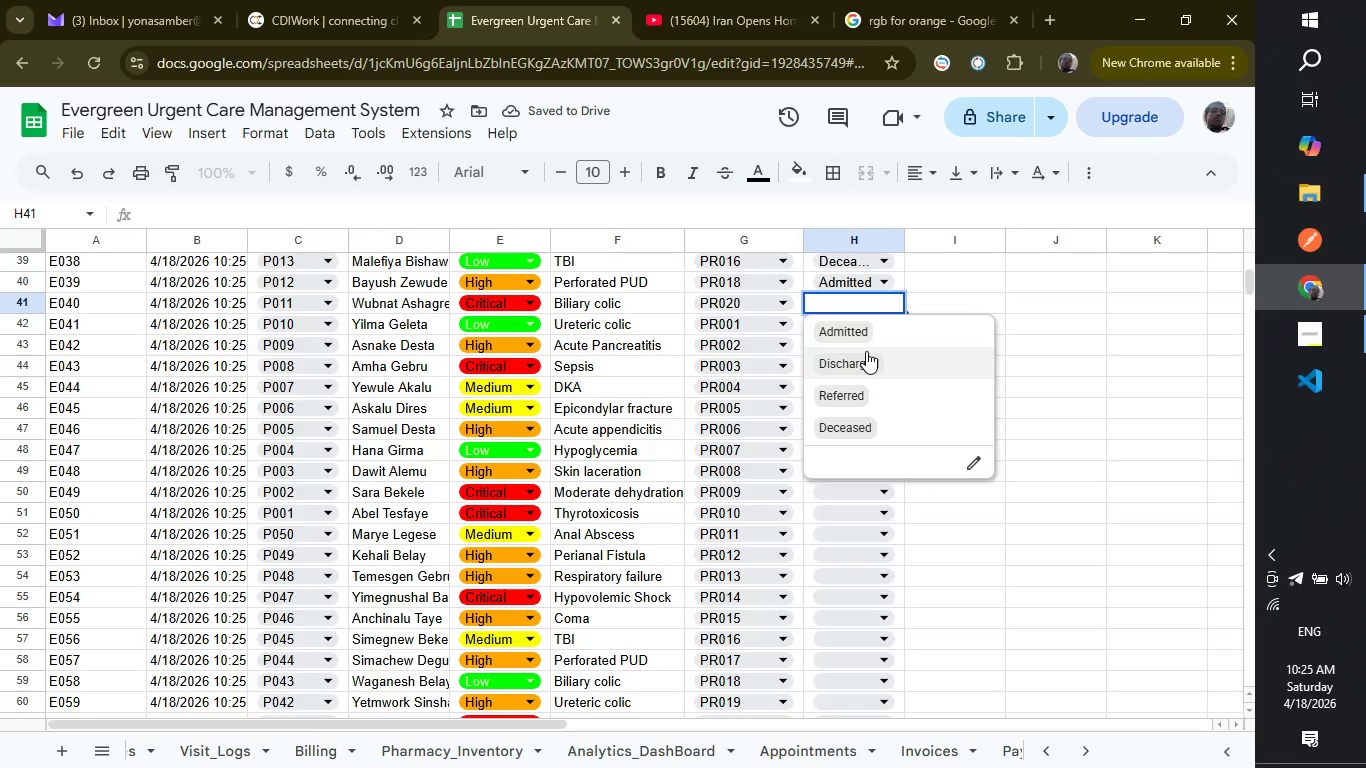 
left_click([866, 351])
 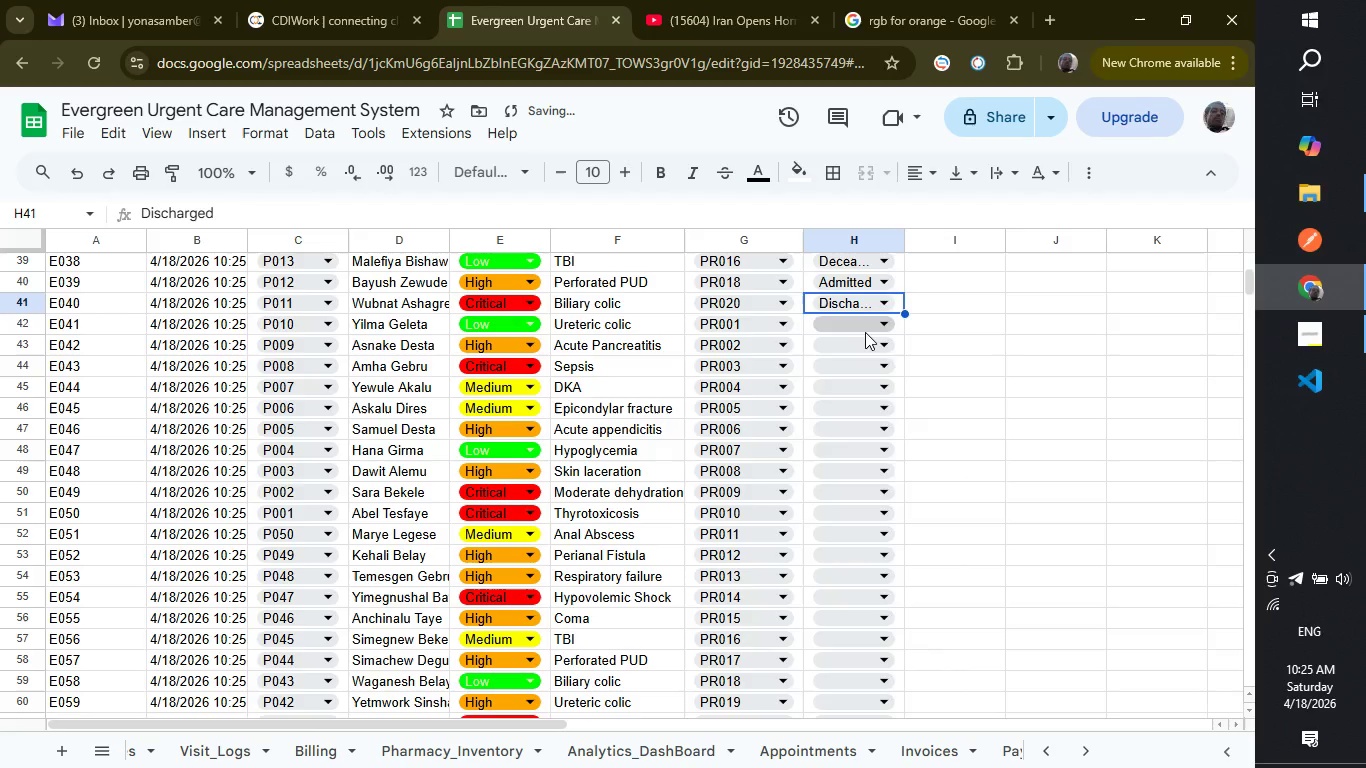 
left_click([865, 332])
 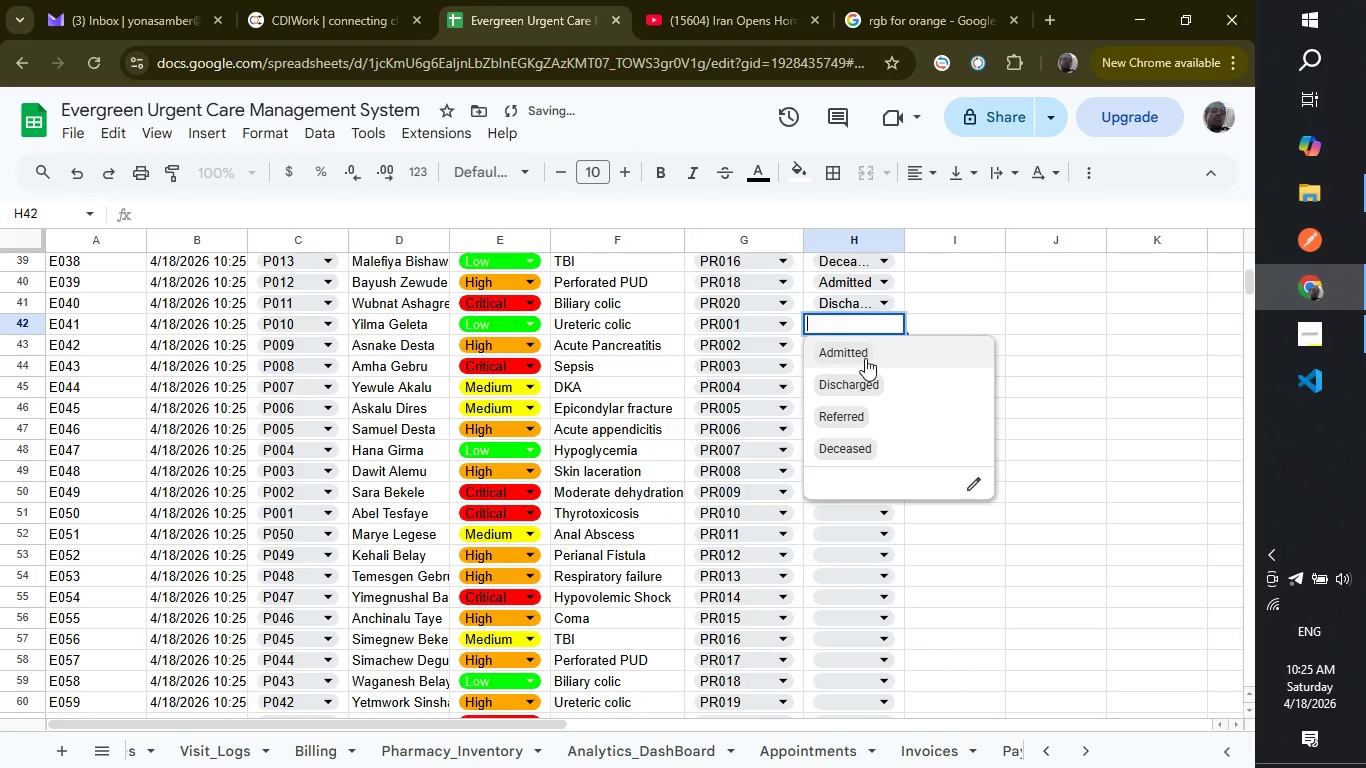 
left_click([865, 358])
 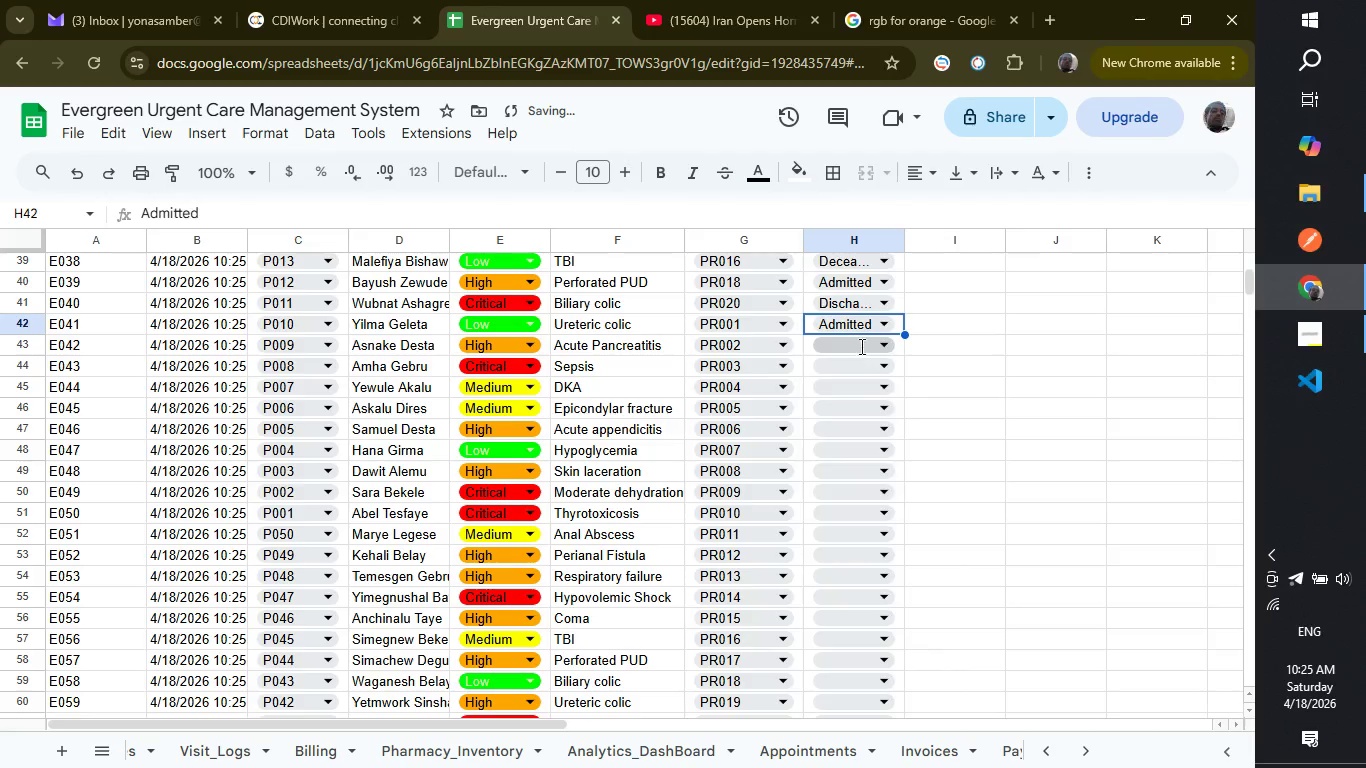 
left_click([860, 346])
 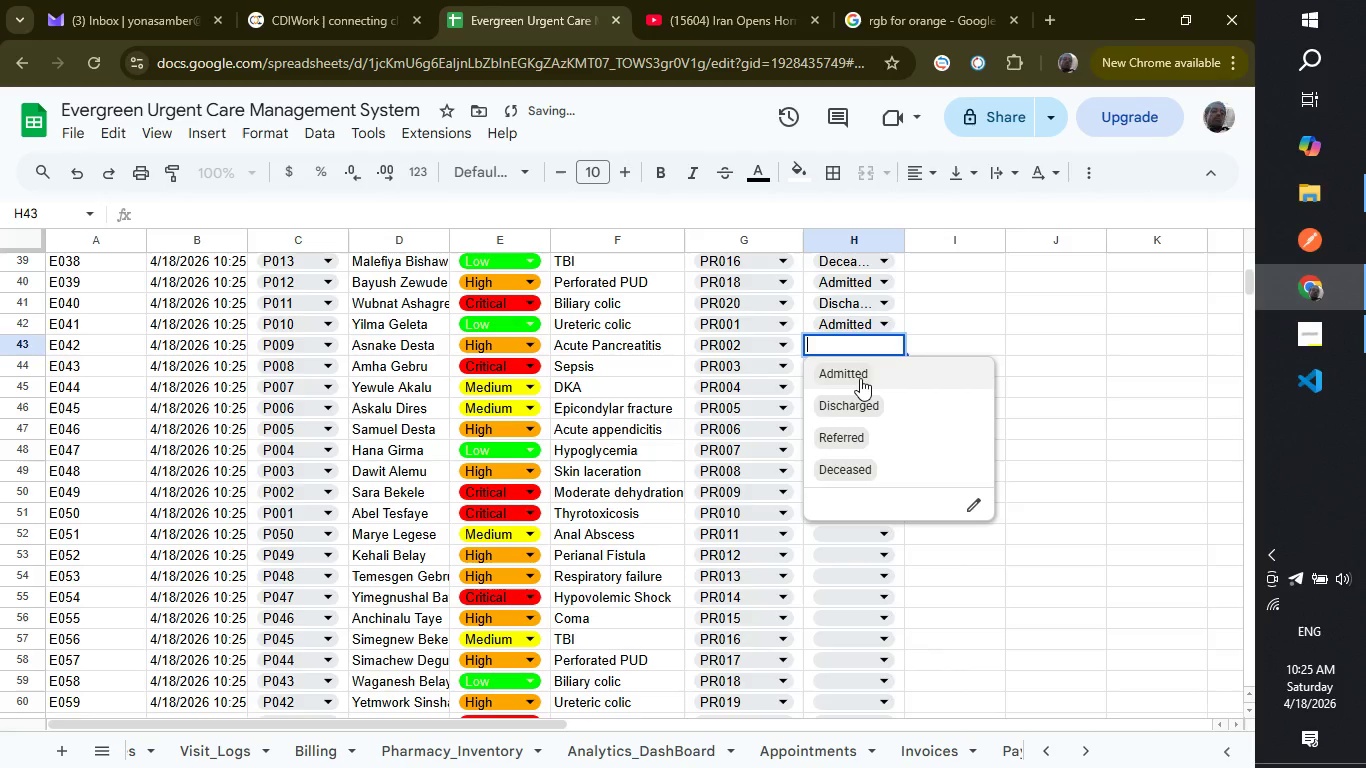 
left_click([860, 378])
 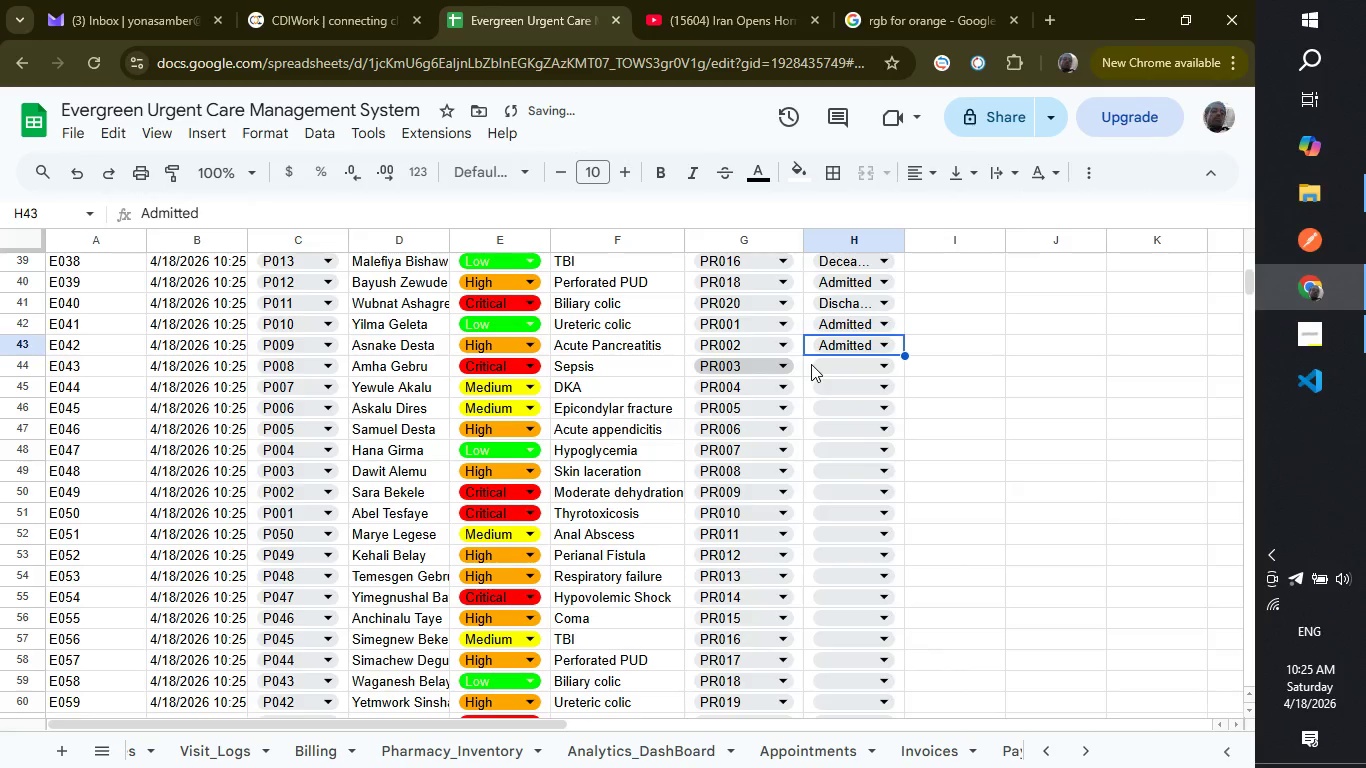 
left_click([875, 364])
 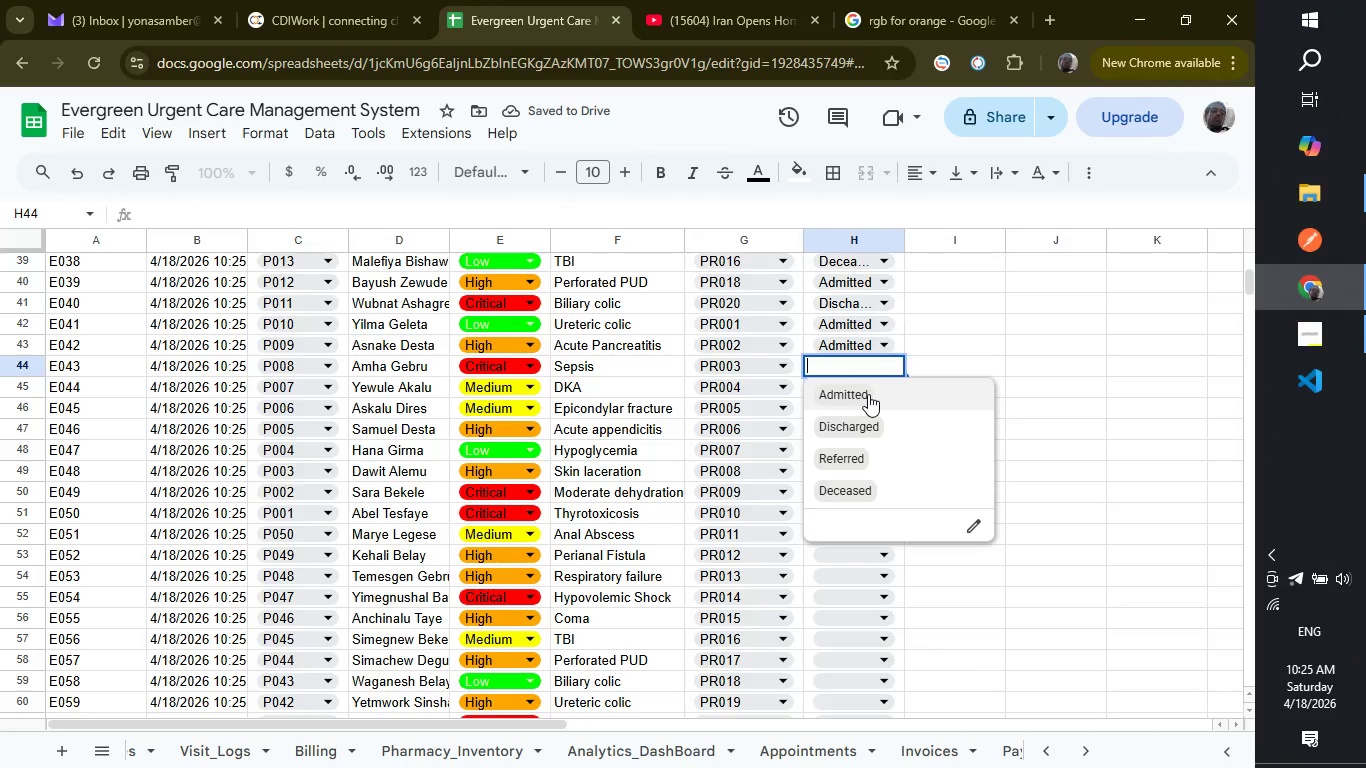 
left_click([868, 394])
 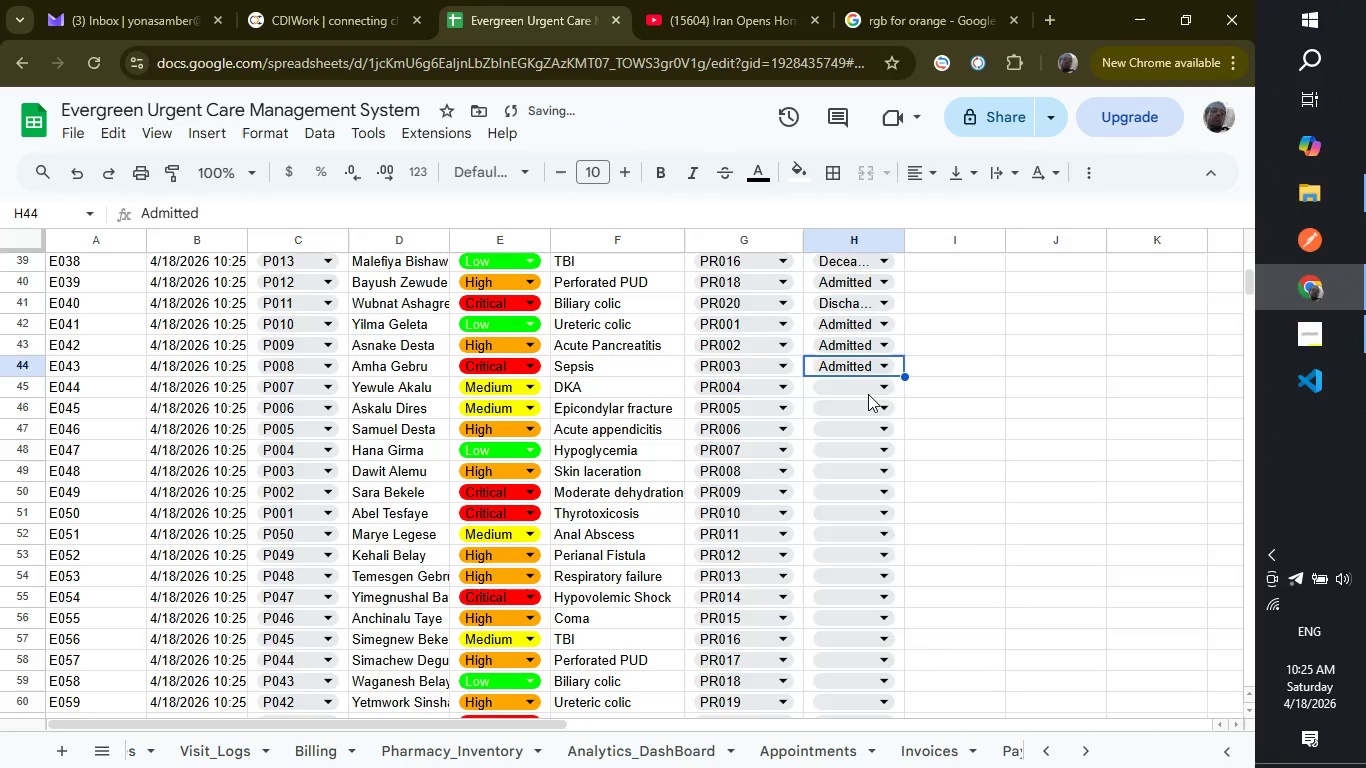 
left_click([868, 394])
 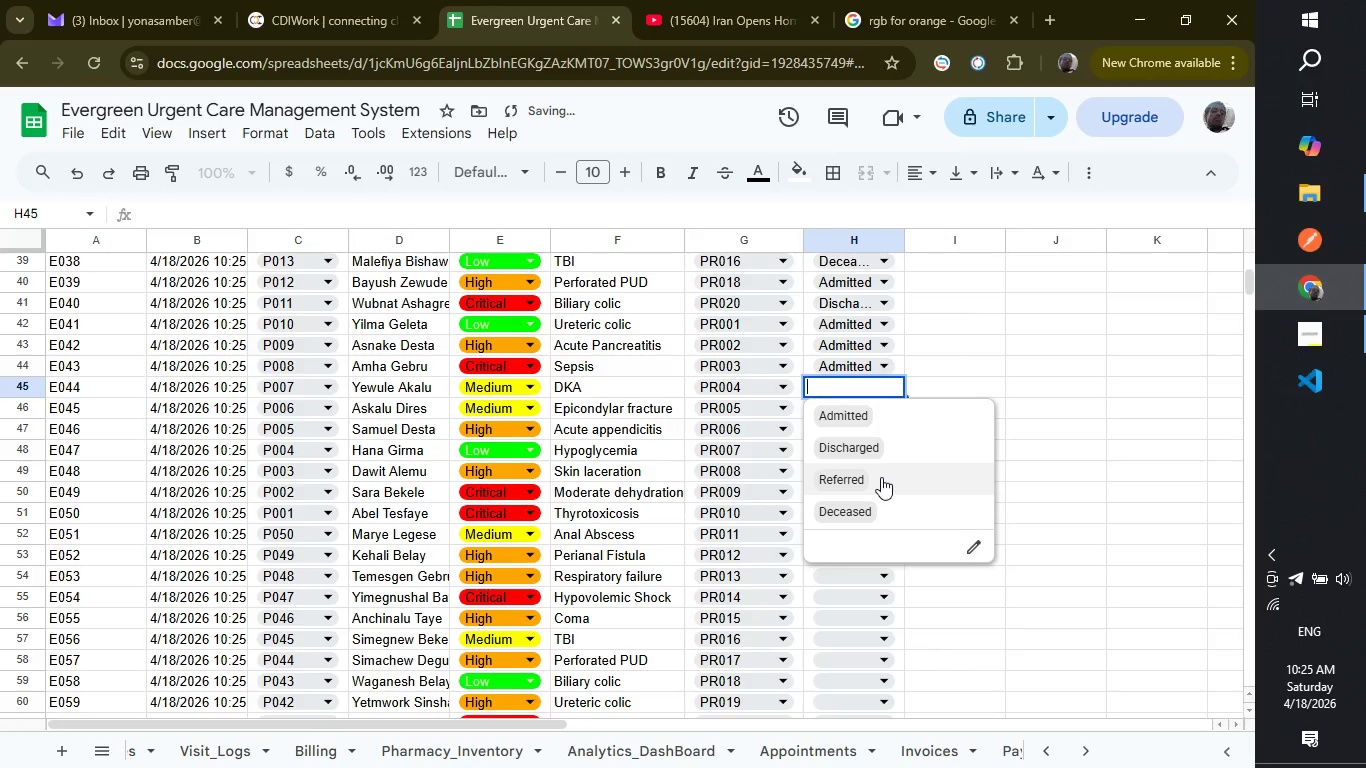 
left_click([881, 477])
 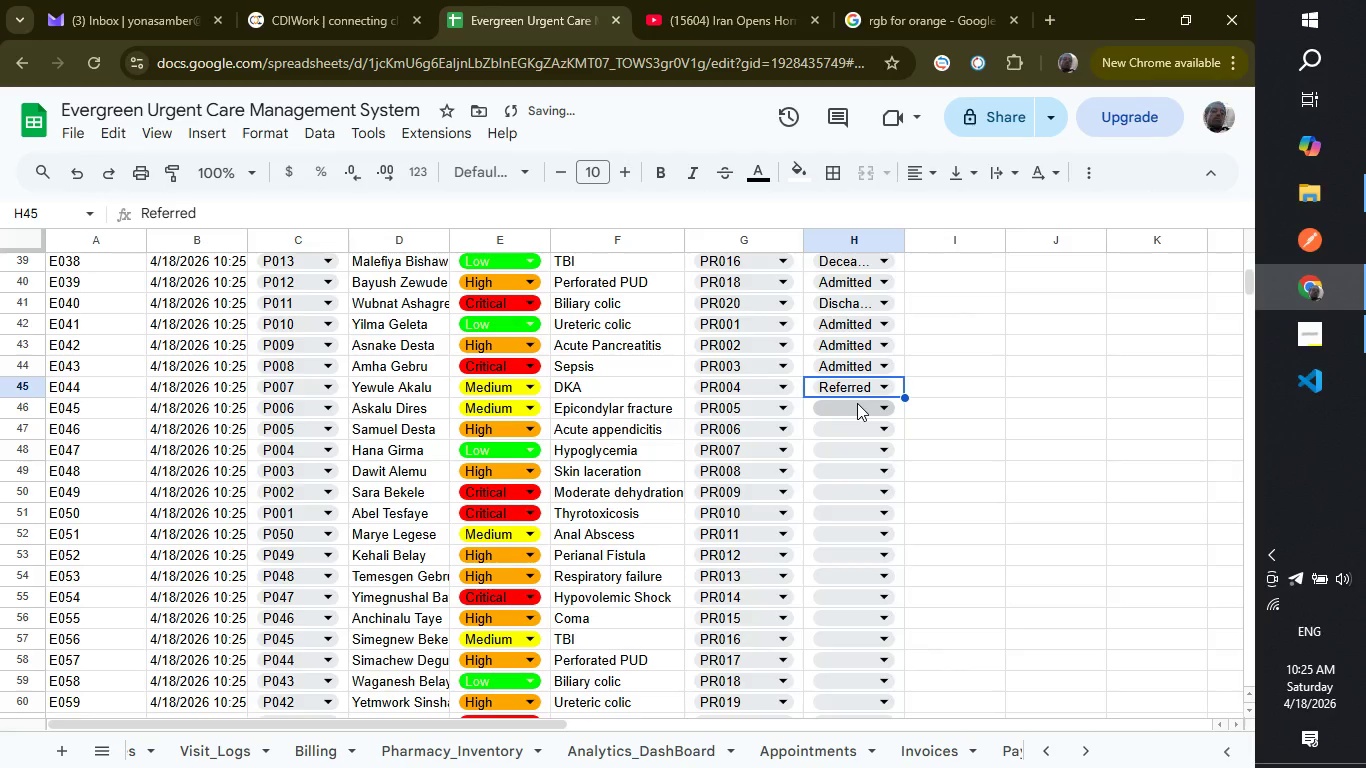 
left_click([857, 403])
 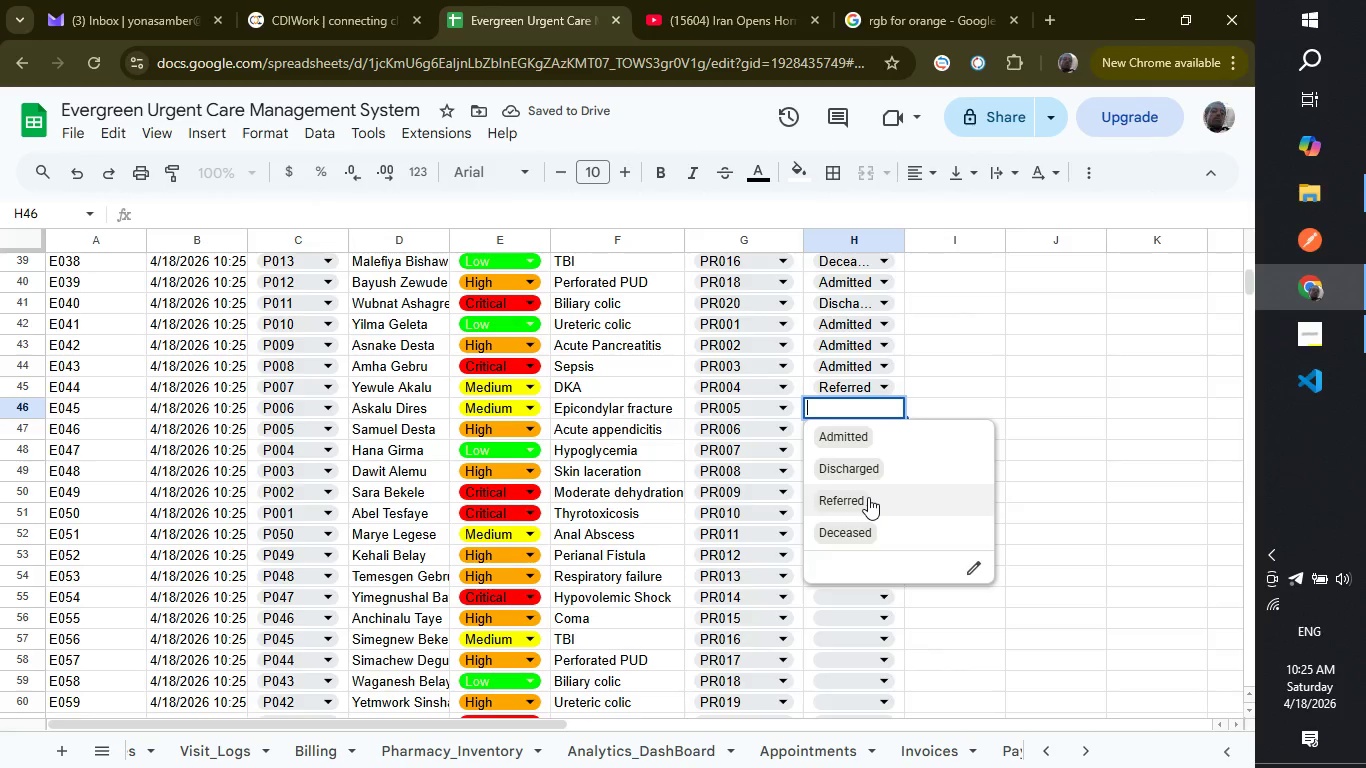 
left_click([868, 497])
 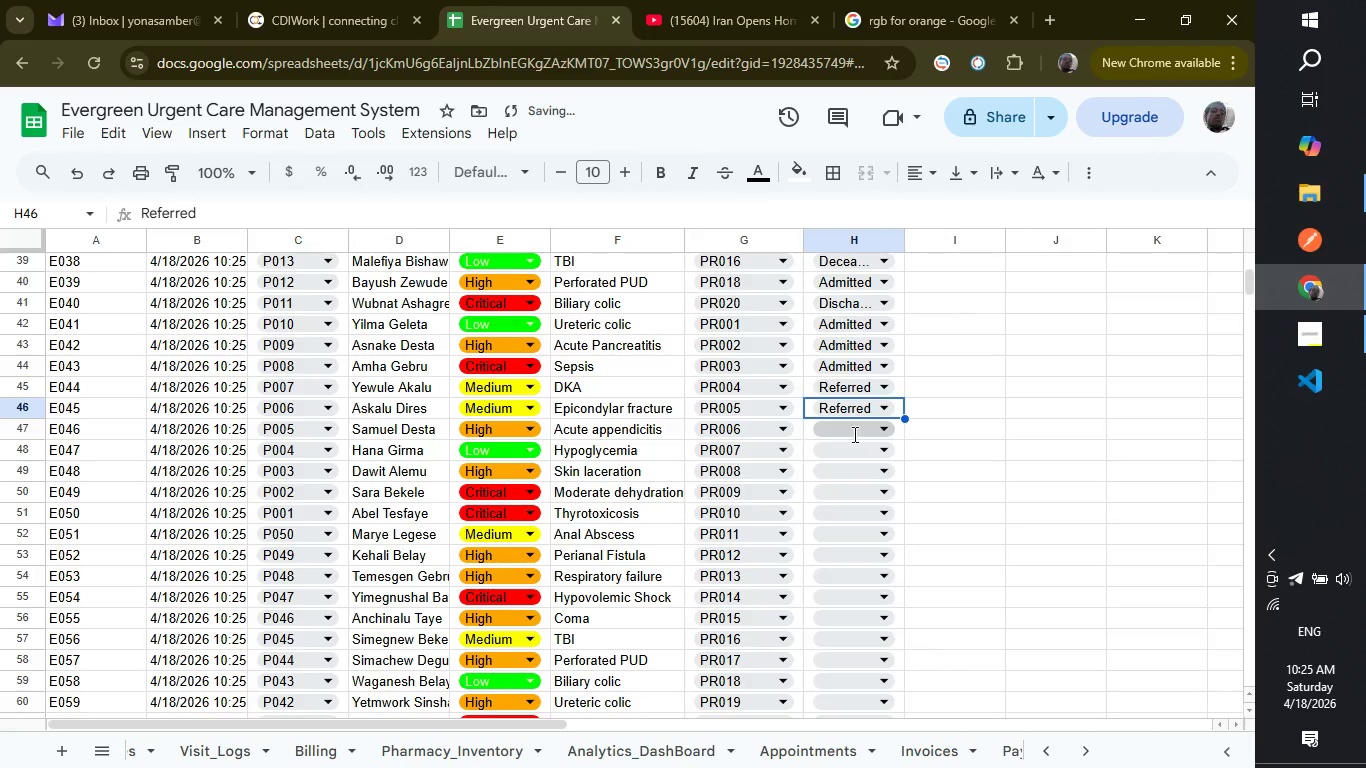 
left_click([853, 434])
 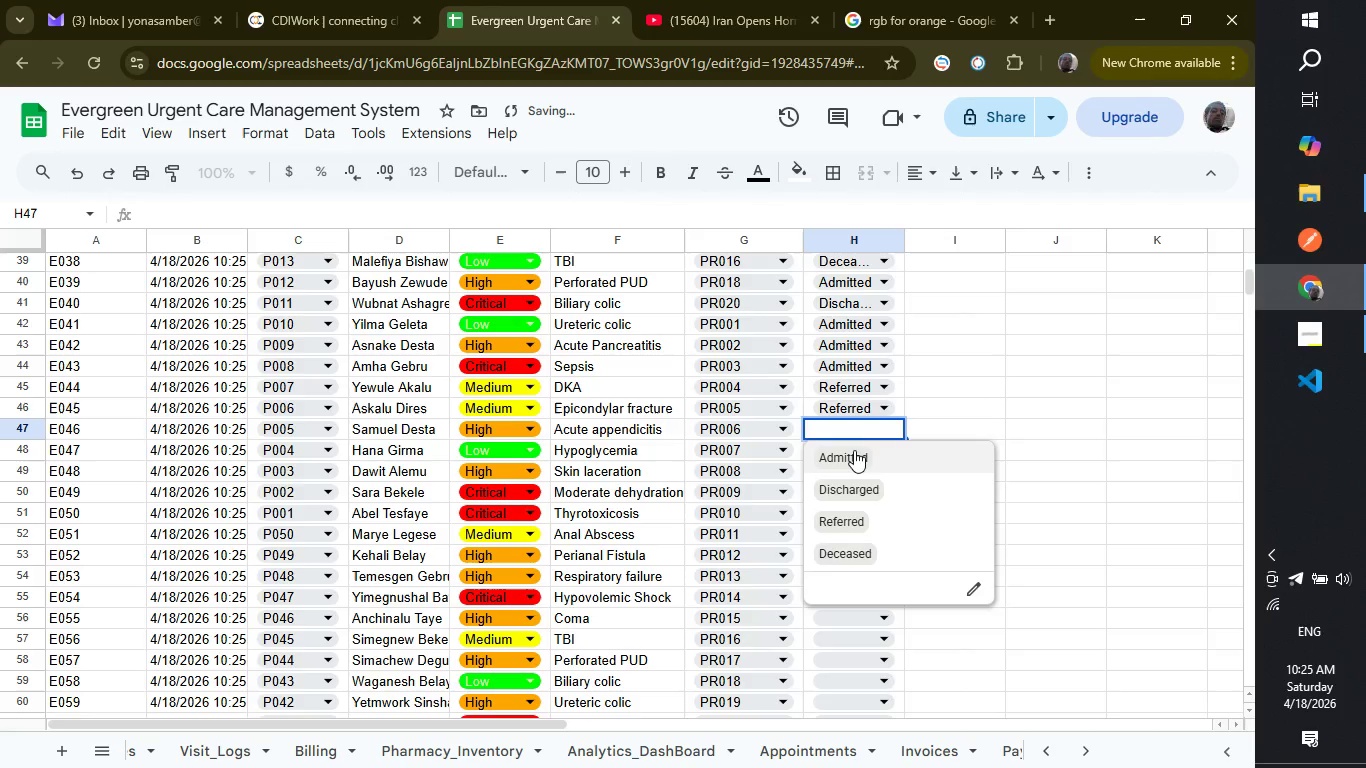 
left_click([854, 450])
 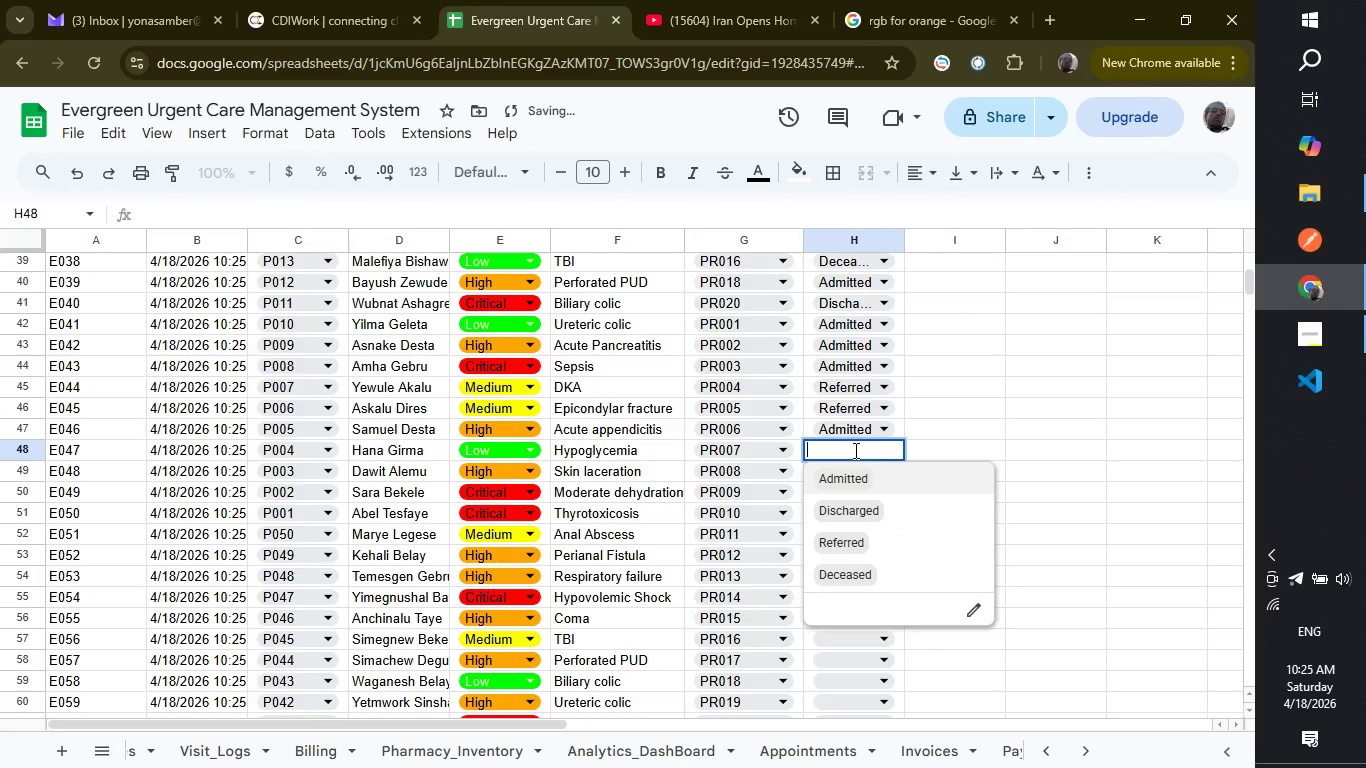 
left_click([854, 450])
 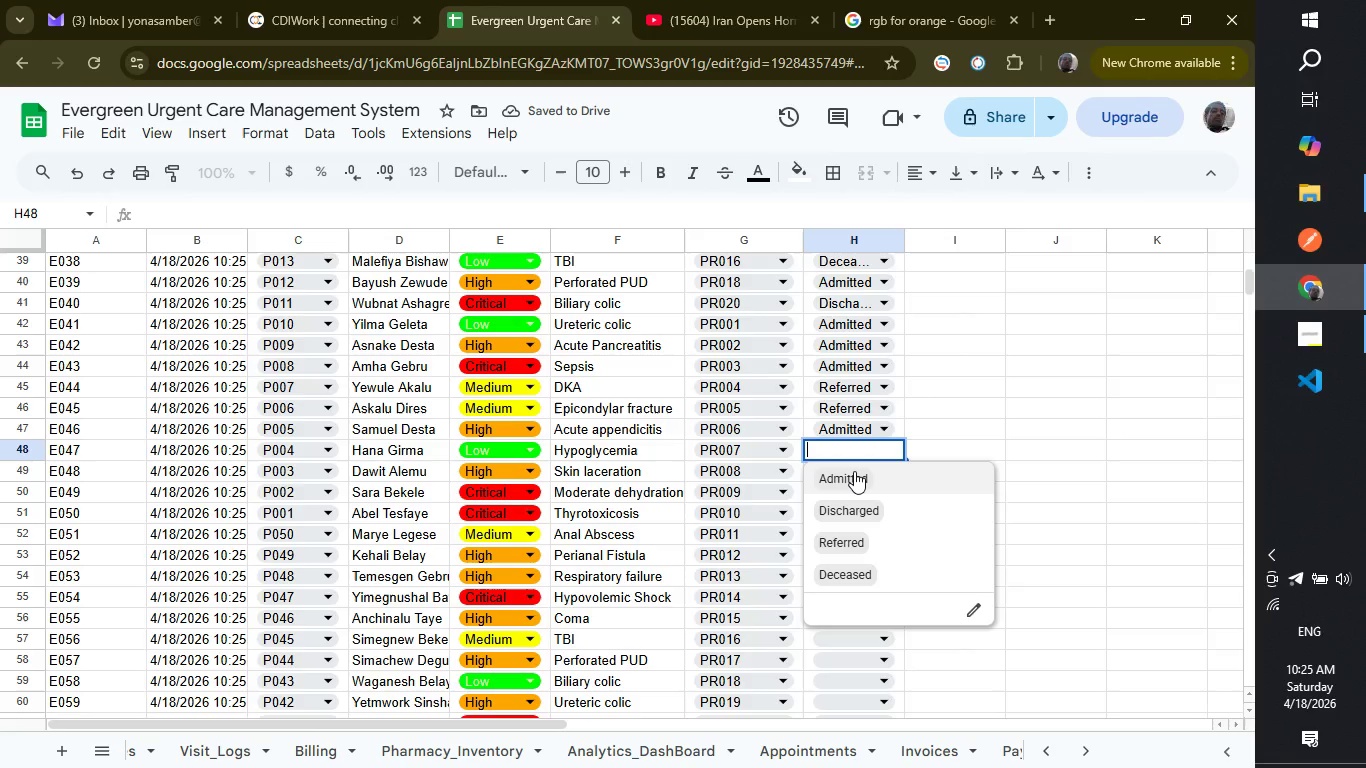 
left_click([854, 471])
 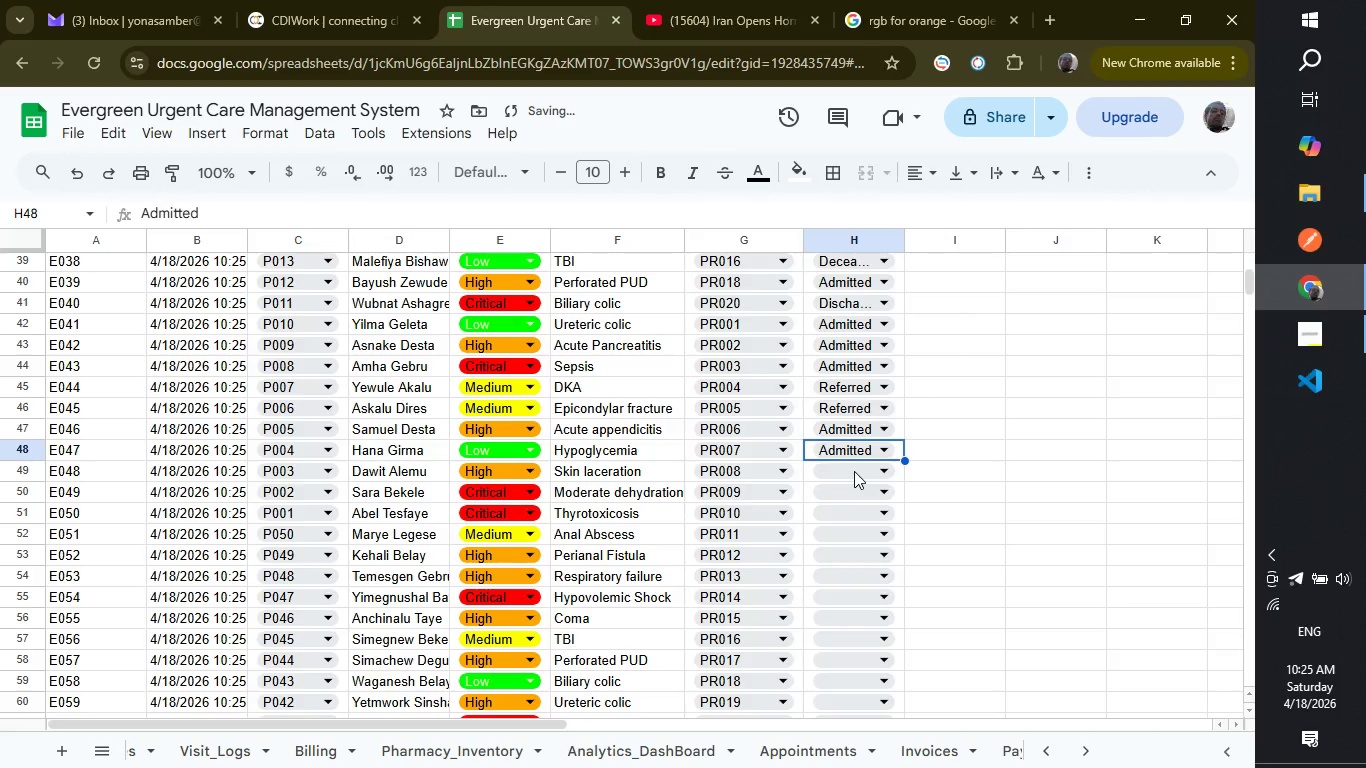 
left_click([854, 471])
 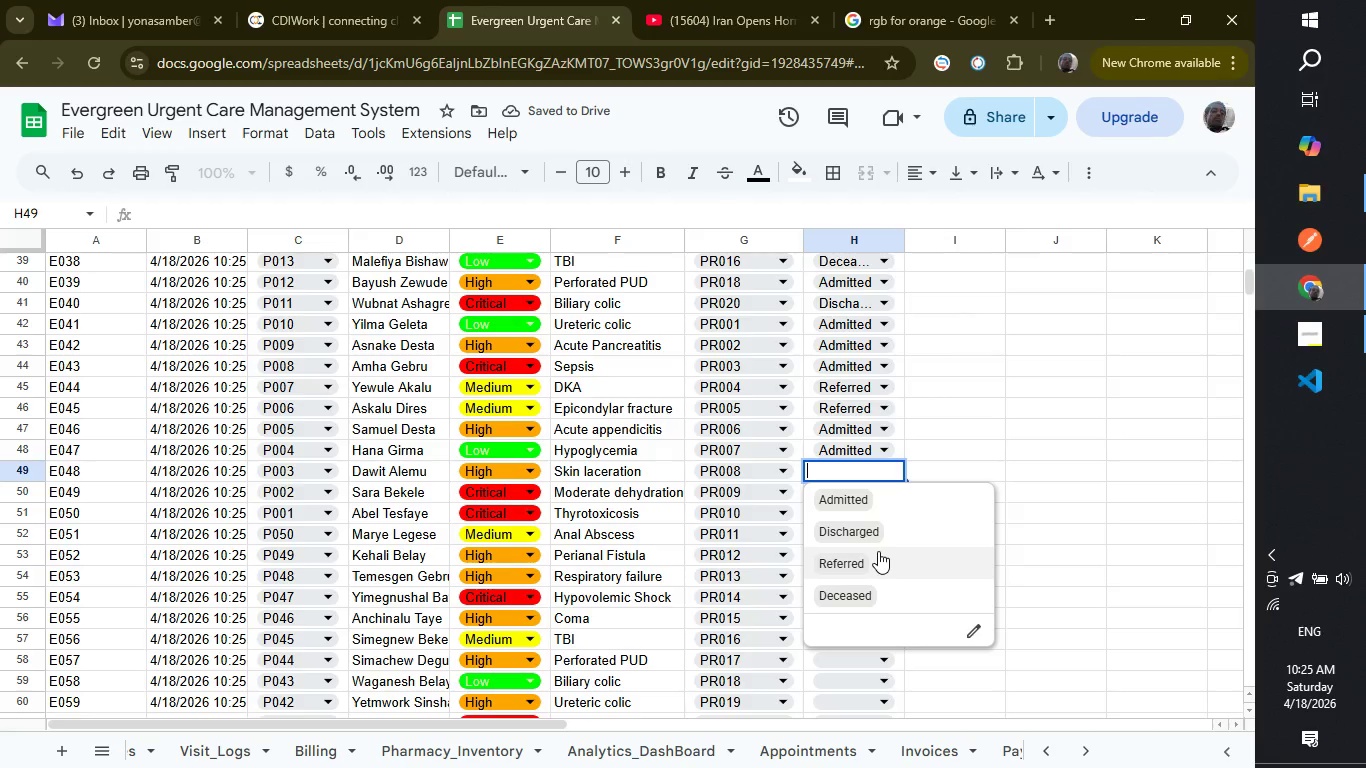 
left_click([878, 551])
 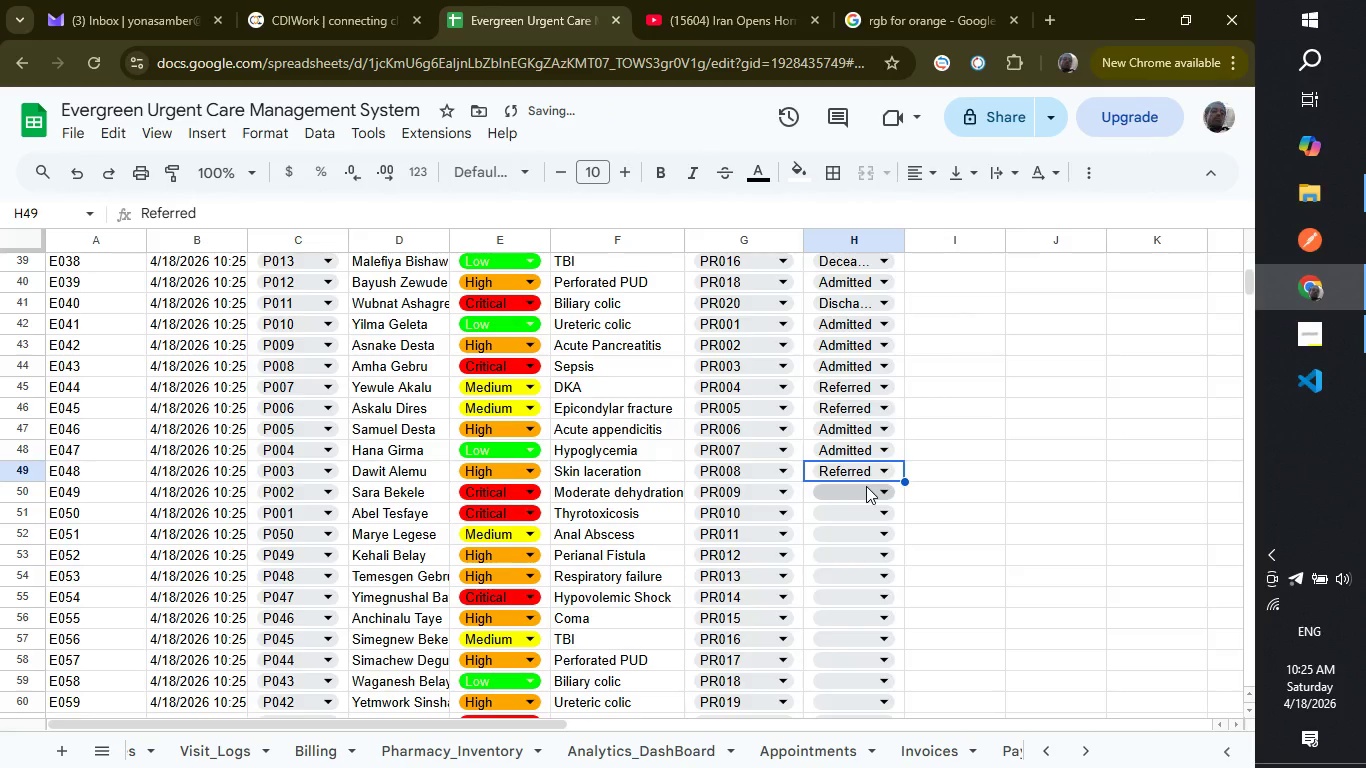 
left_click([866, 486])
 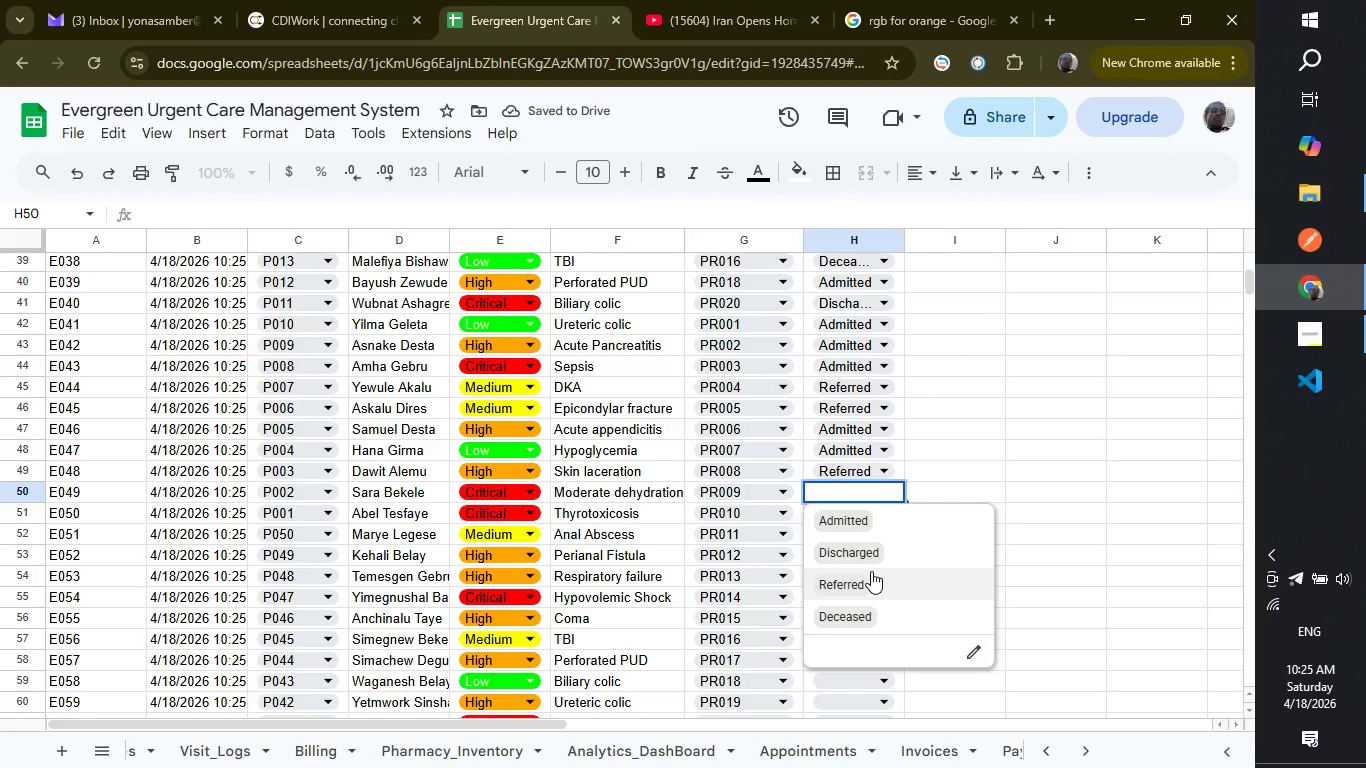 
left_click([871, 571])
 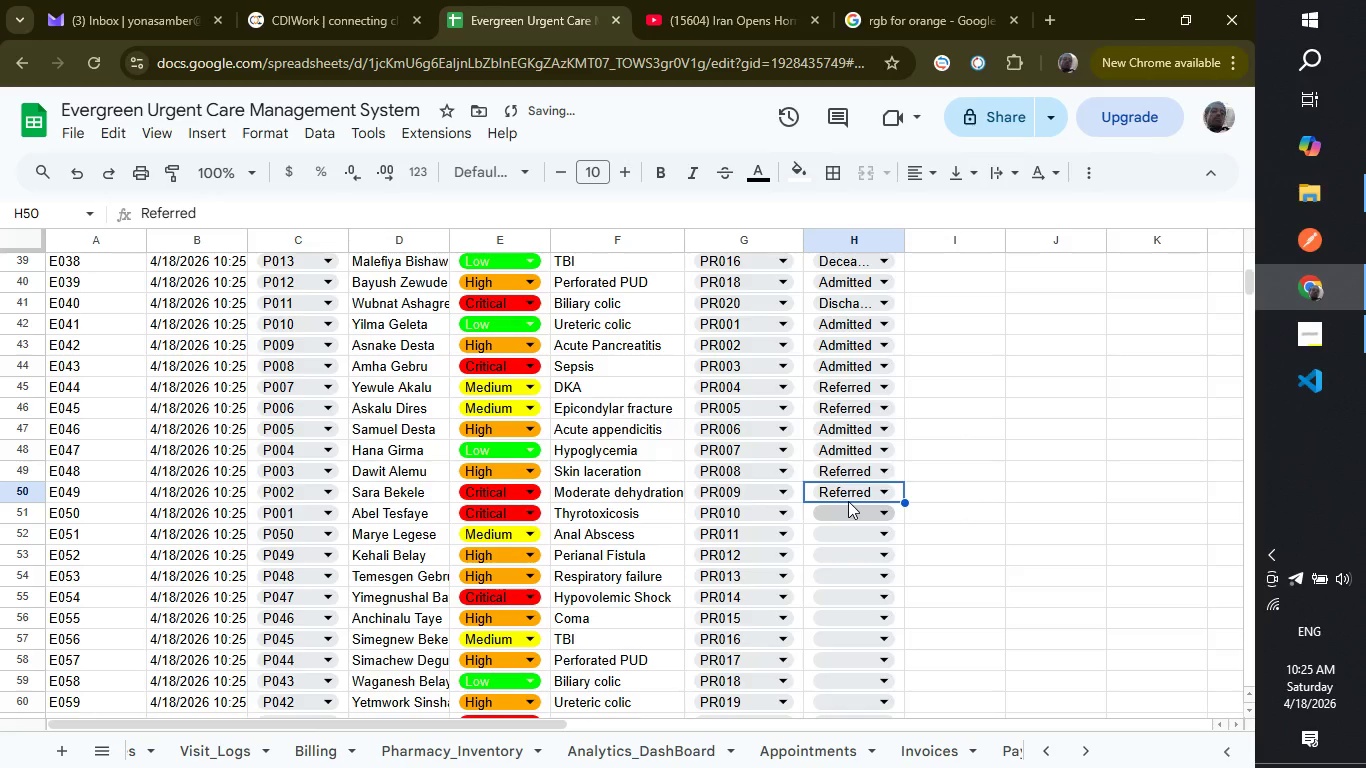 
left_click([851, 494])
 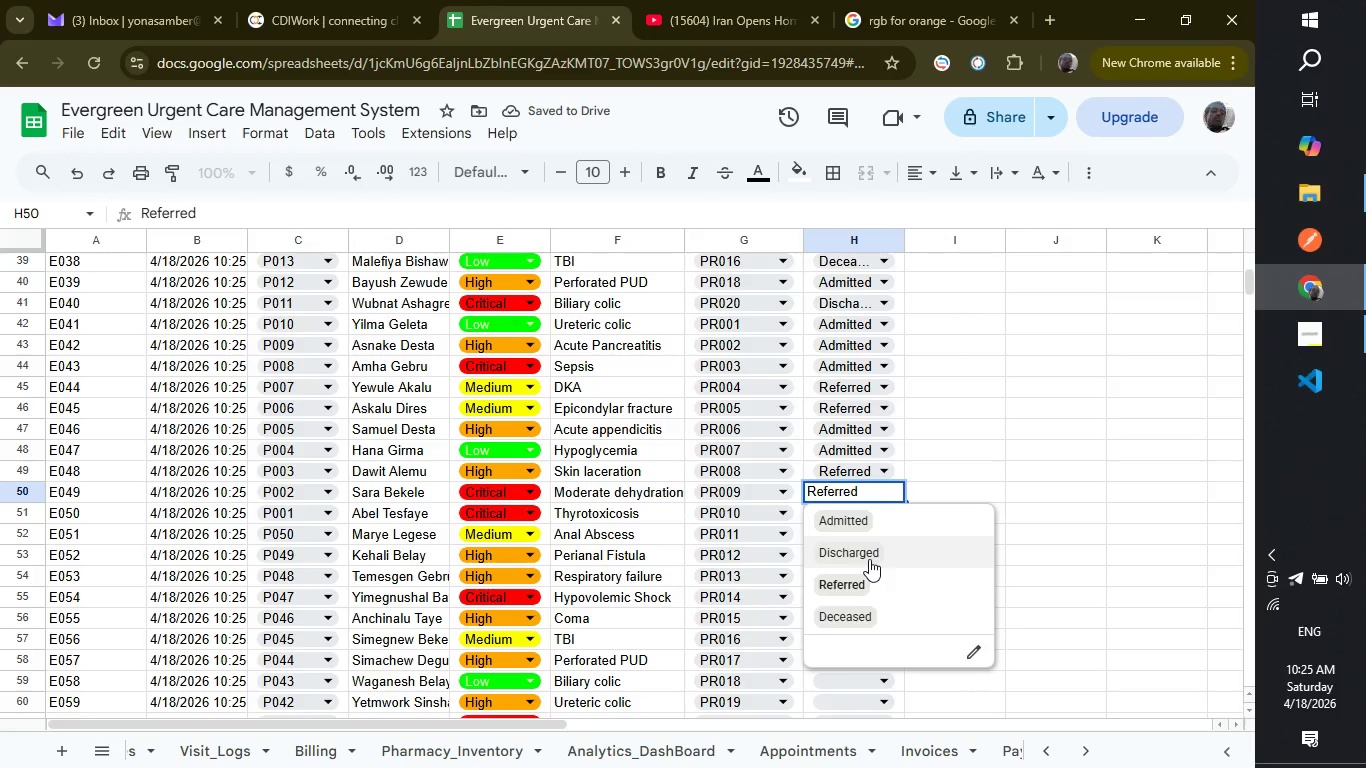 
left_click([869, 559])
 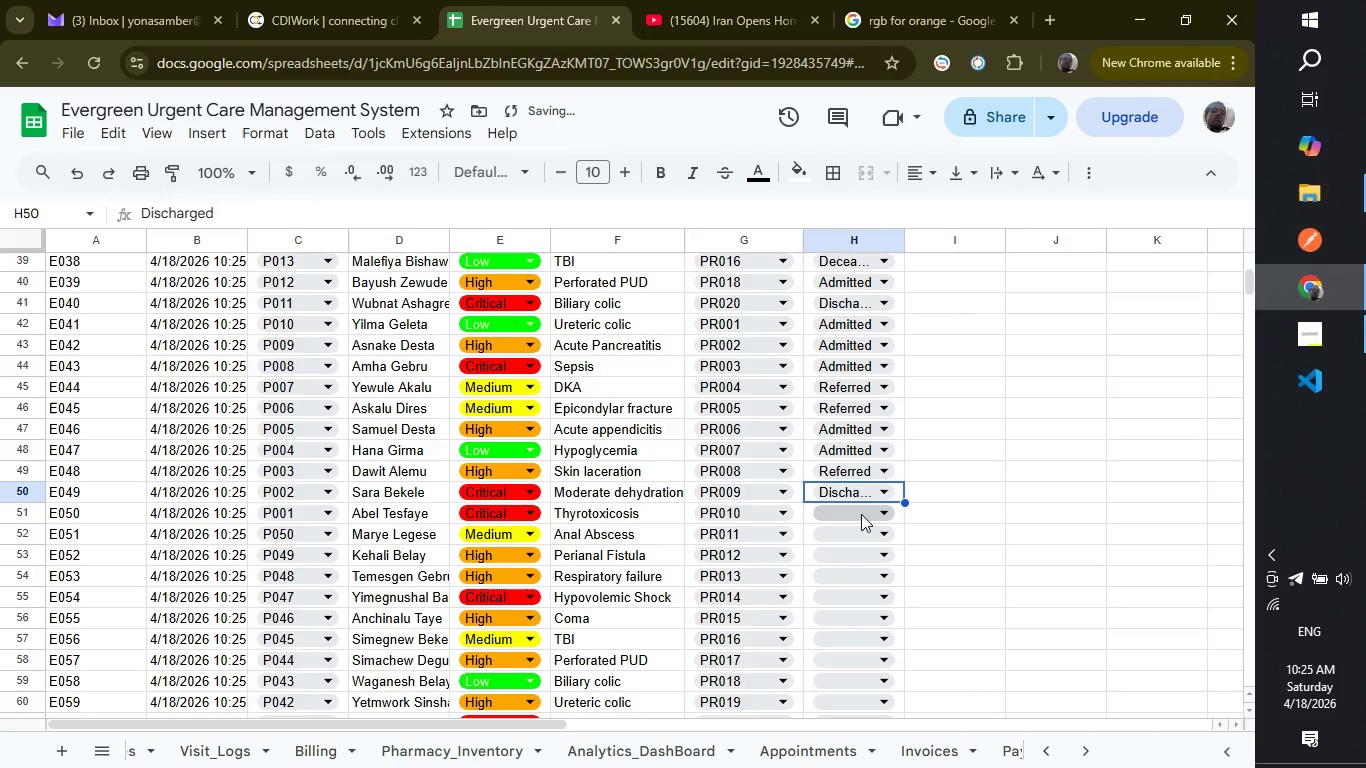 
left_click([861, 514])
 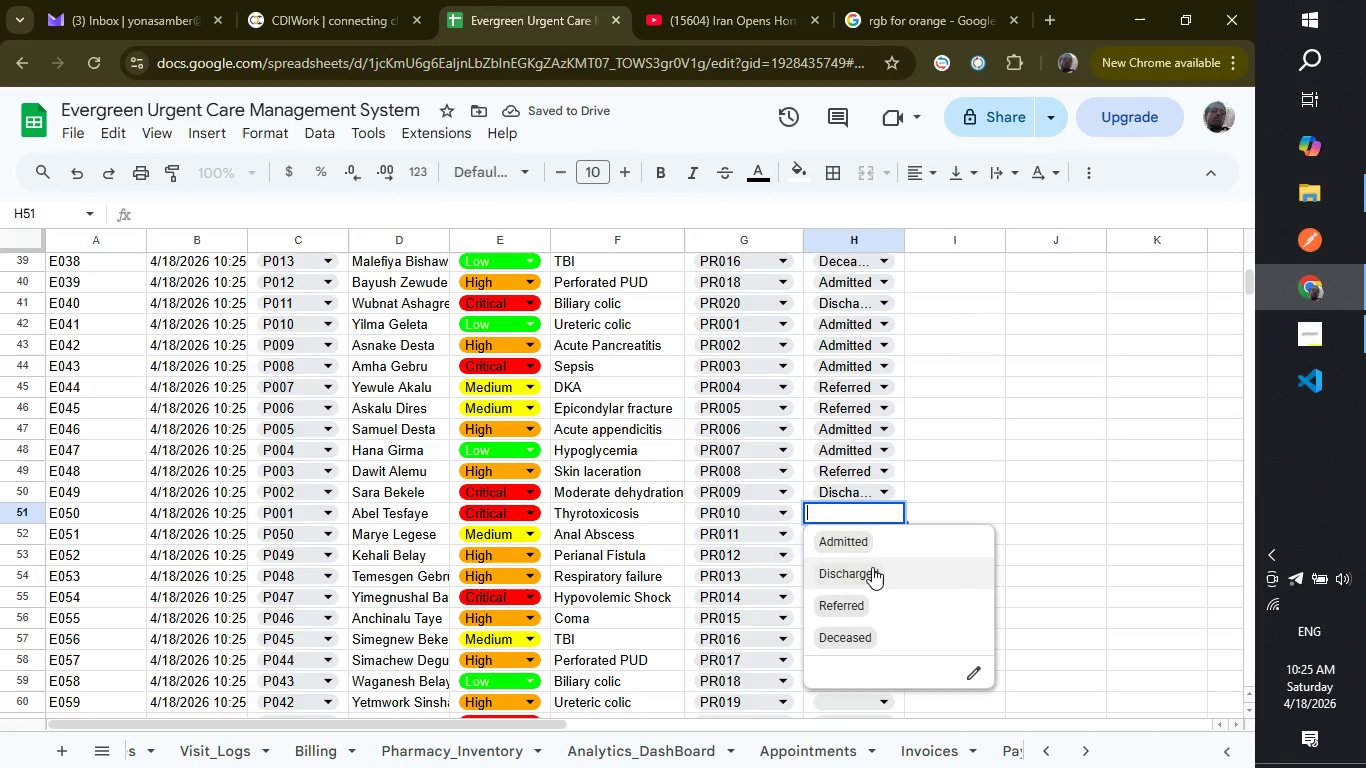 
left_click([872, 567])
 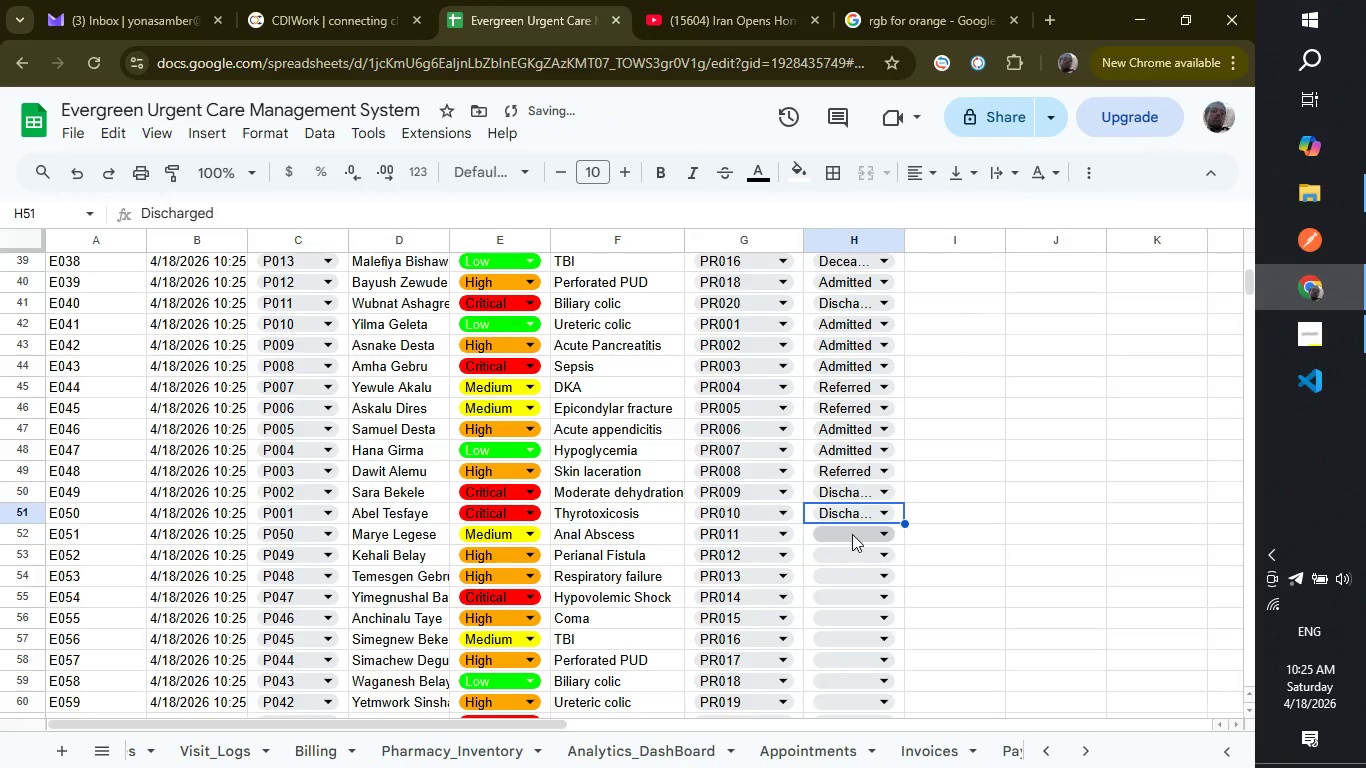 
left_click([852, 534])
 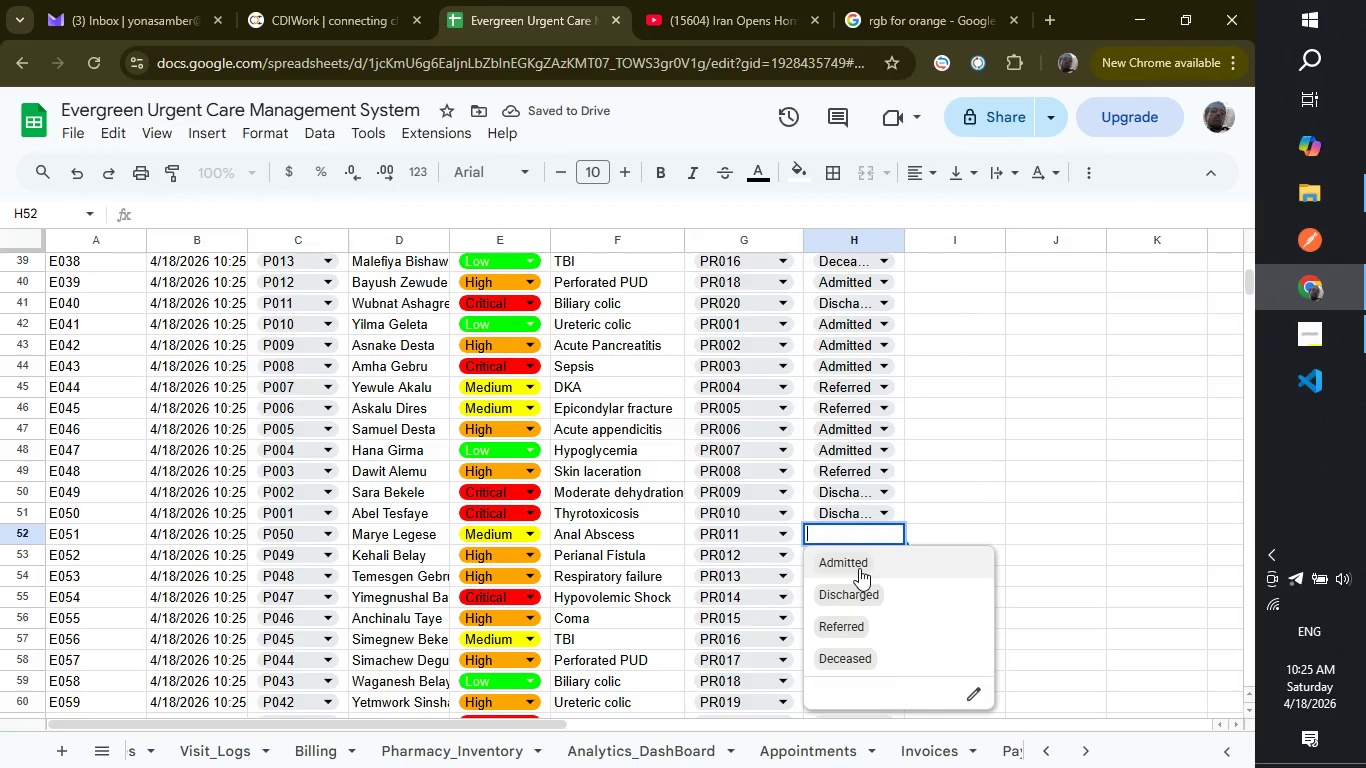 
left_click([859, 568])
 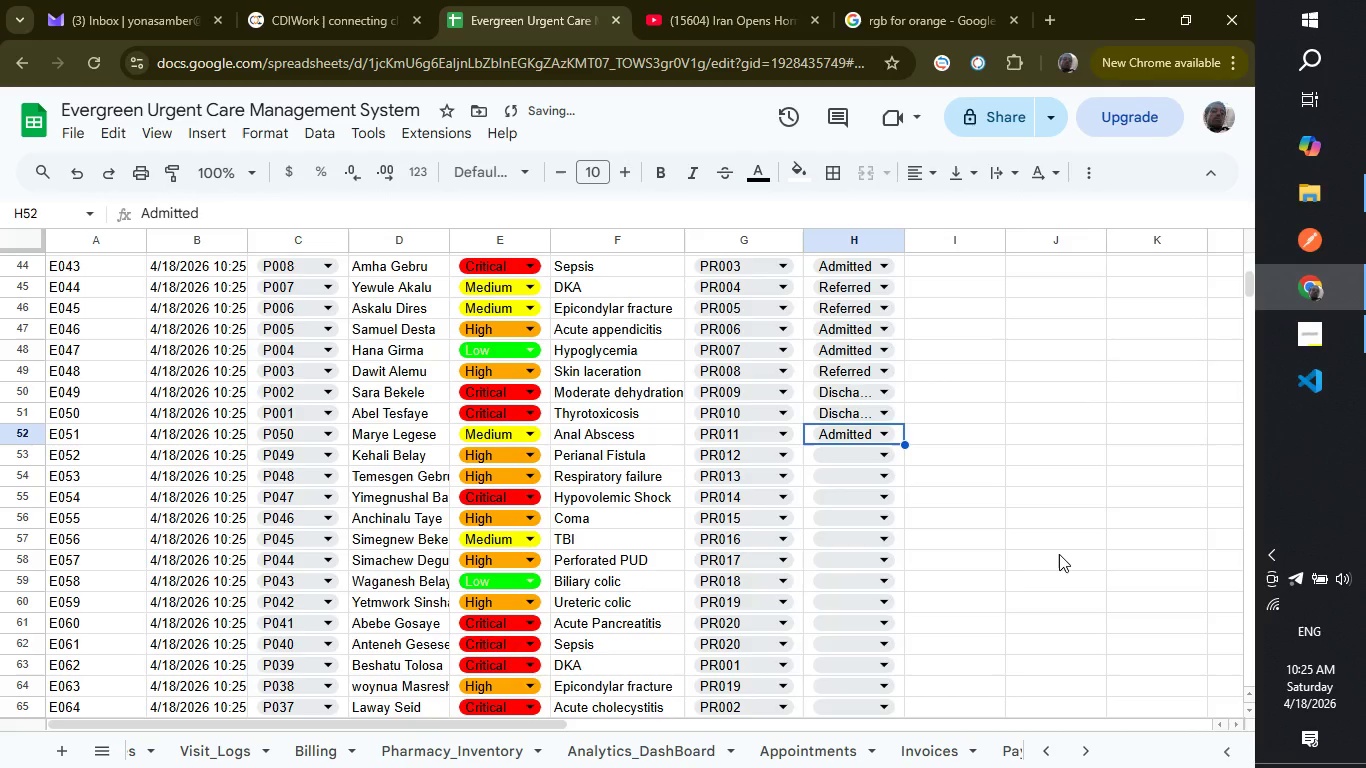 
scroll: coordinate [1059, 554], scroll_direction: down, amount: 2.0
 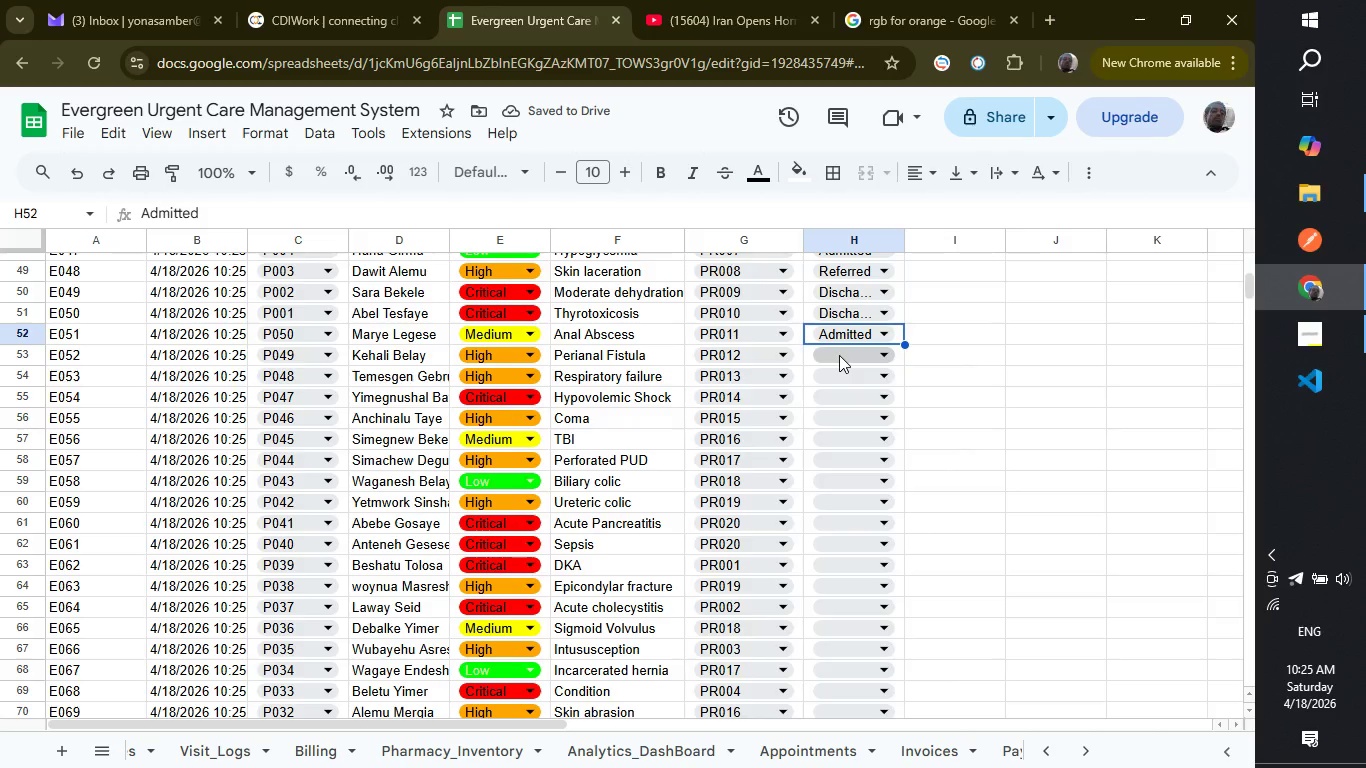 
left_click([839, 355])
 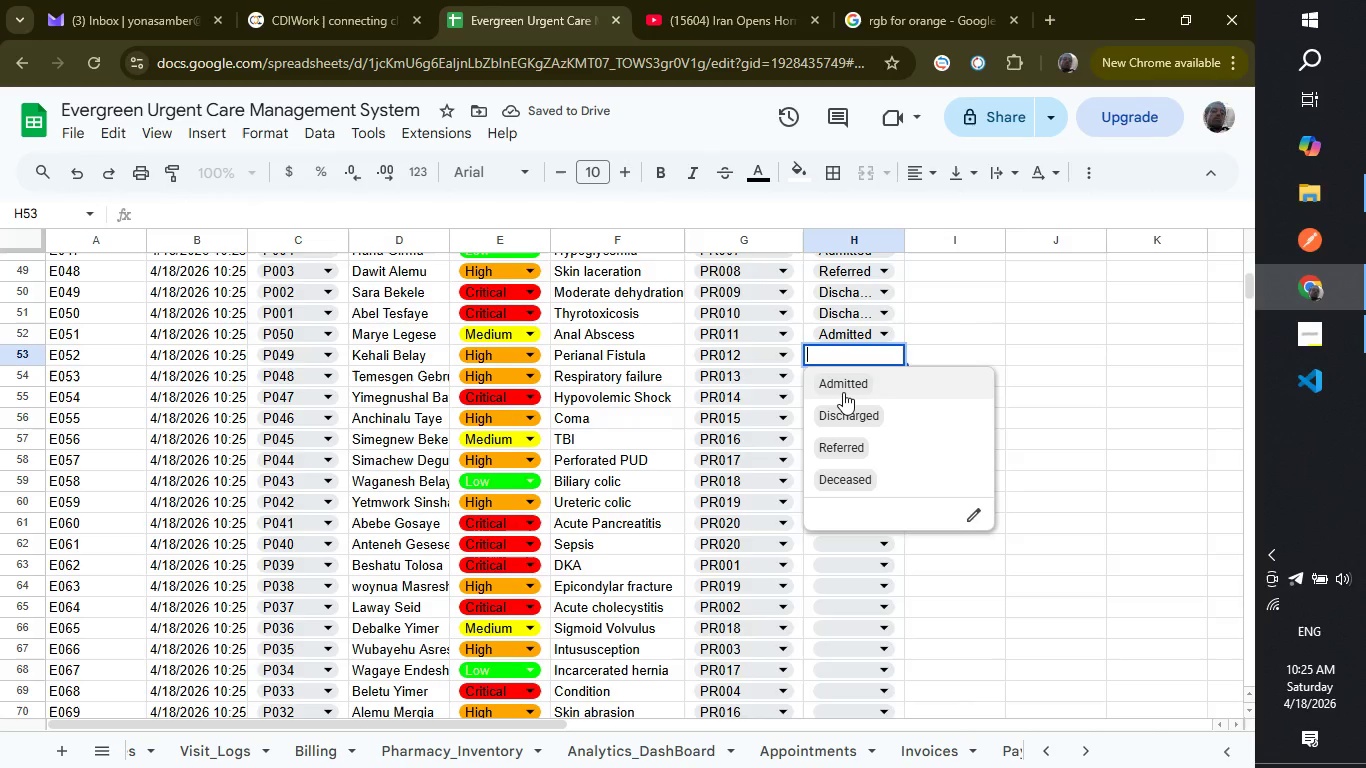 
left_click([843, 392])
 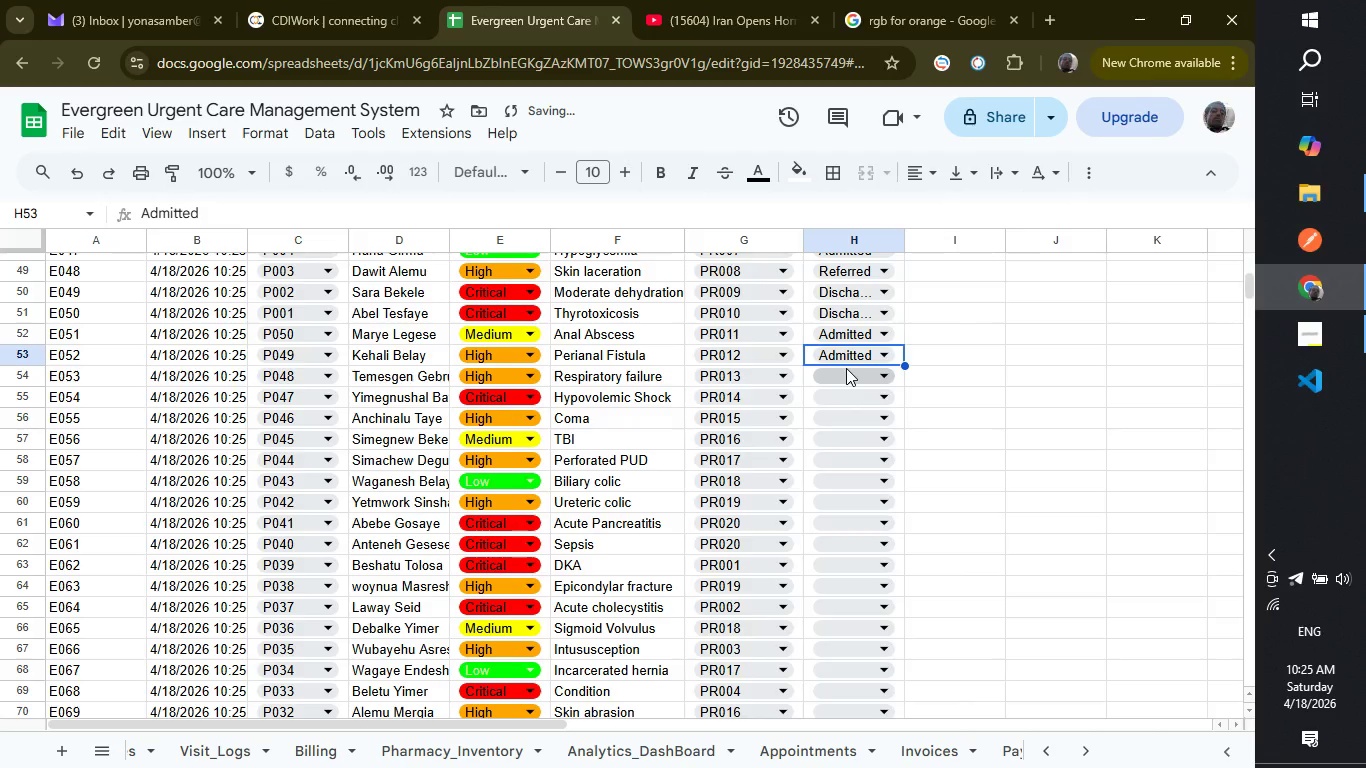 
left_click([846, 368])
 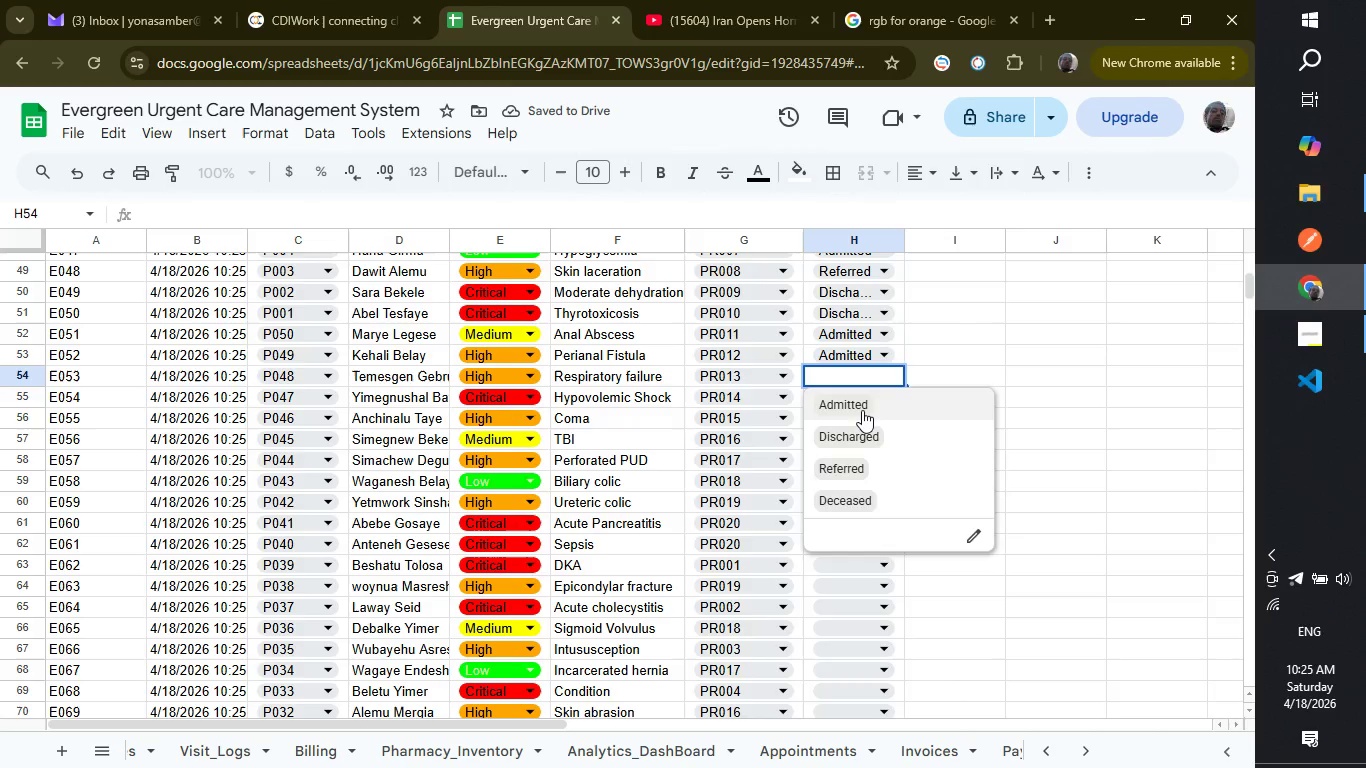 
left_click([862, 410])
 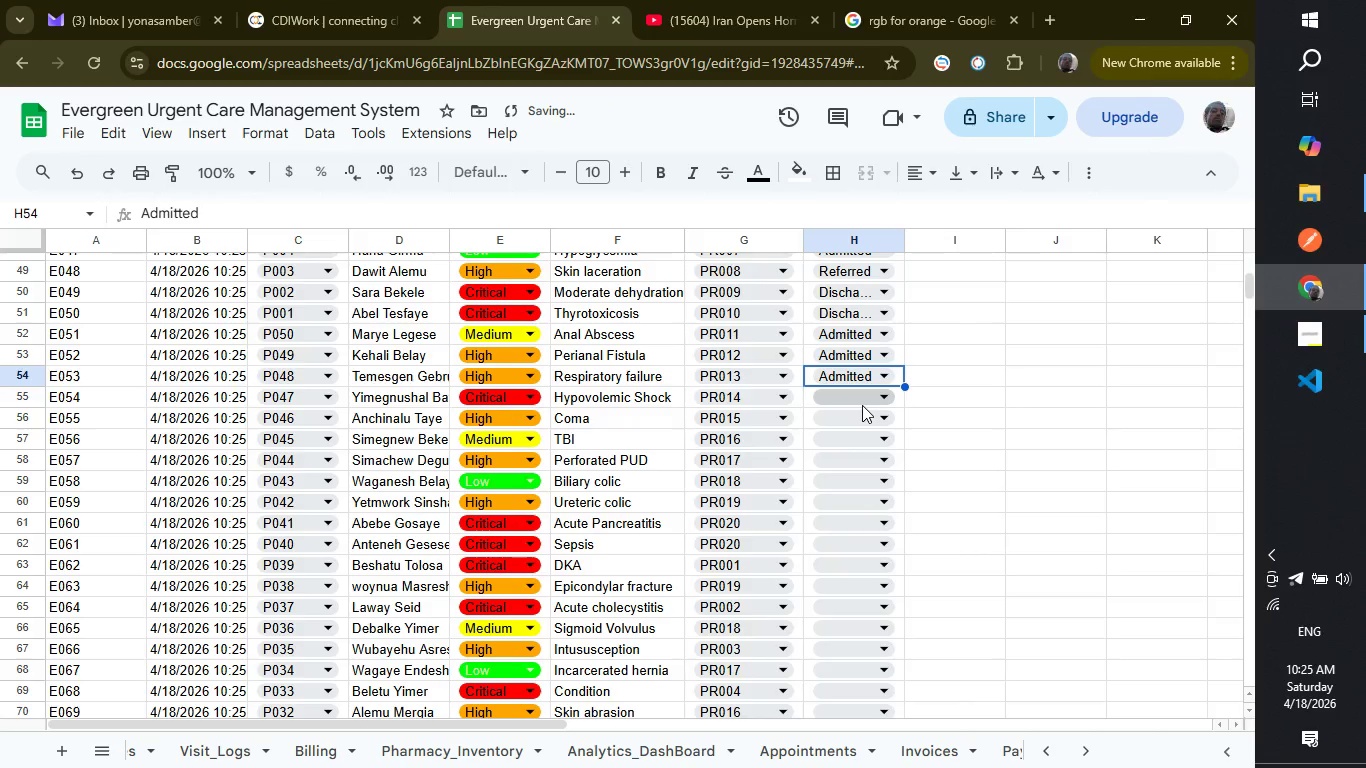 
left_click([862, 405])
 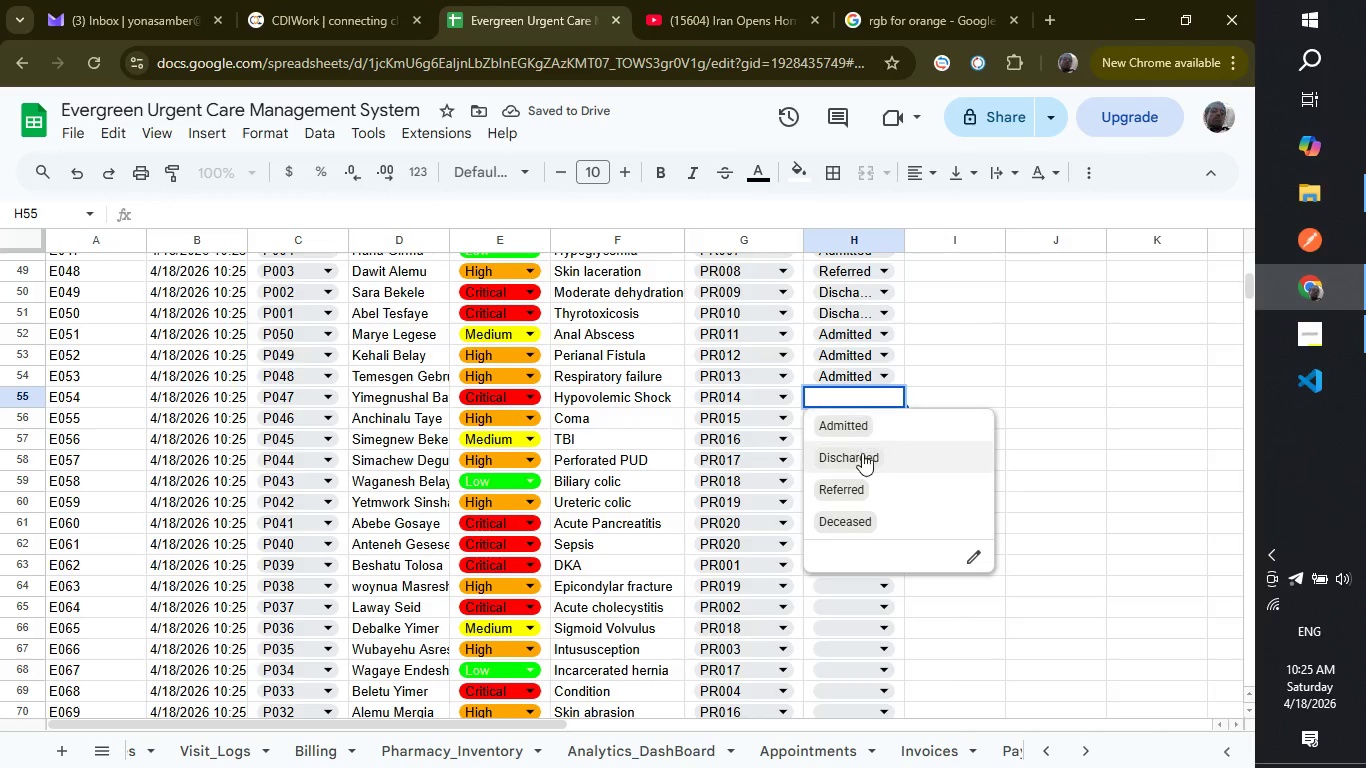 
left_click([862, 462])
 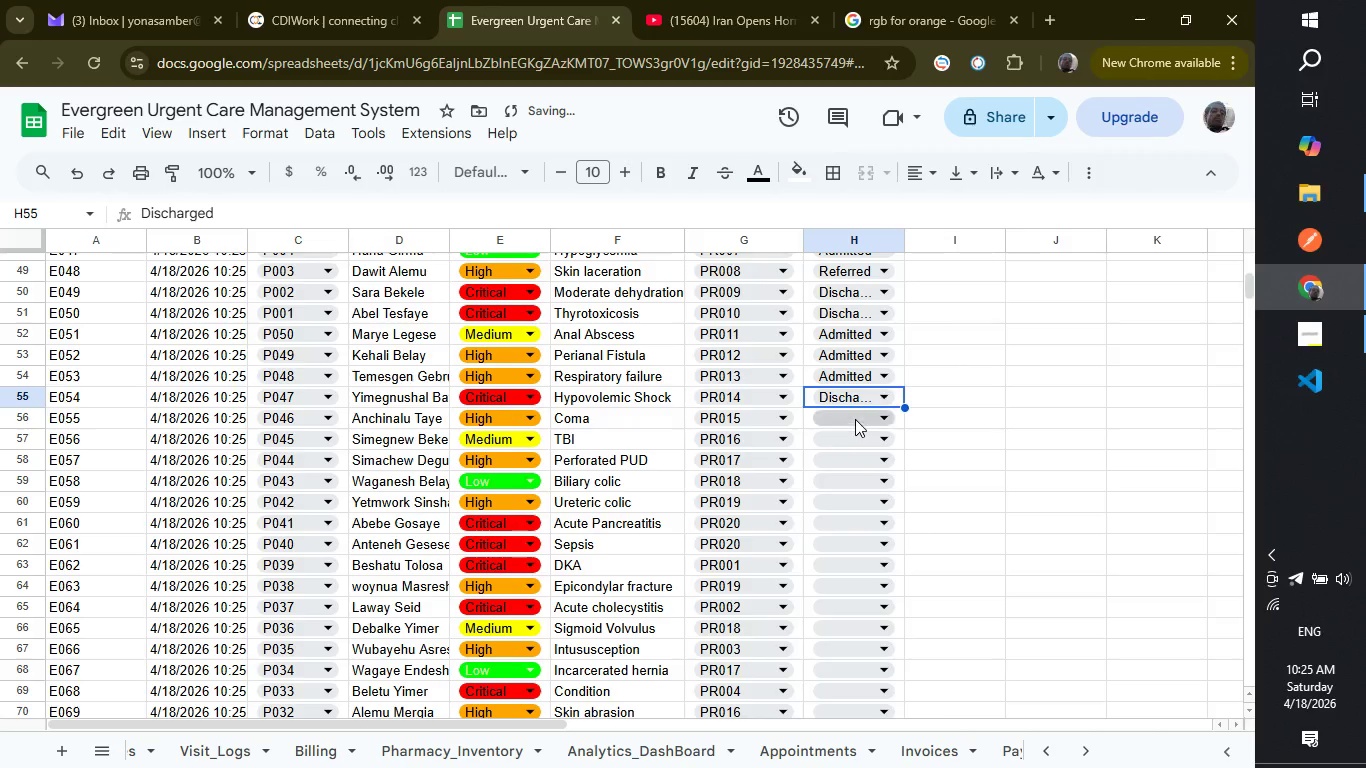 
left_click([855, 419])
 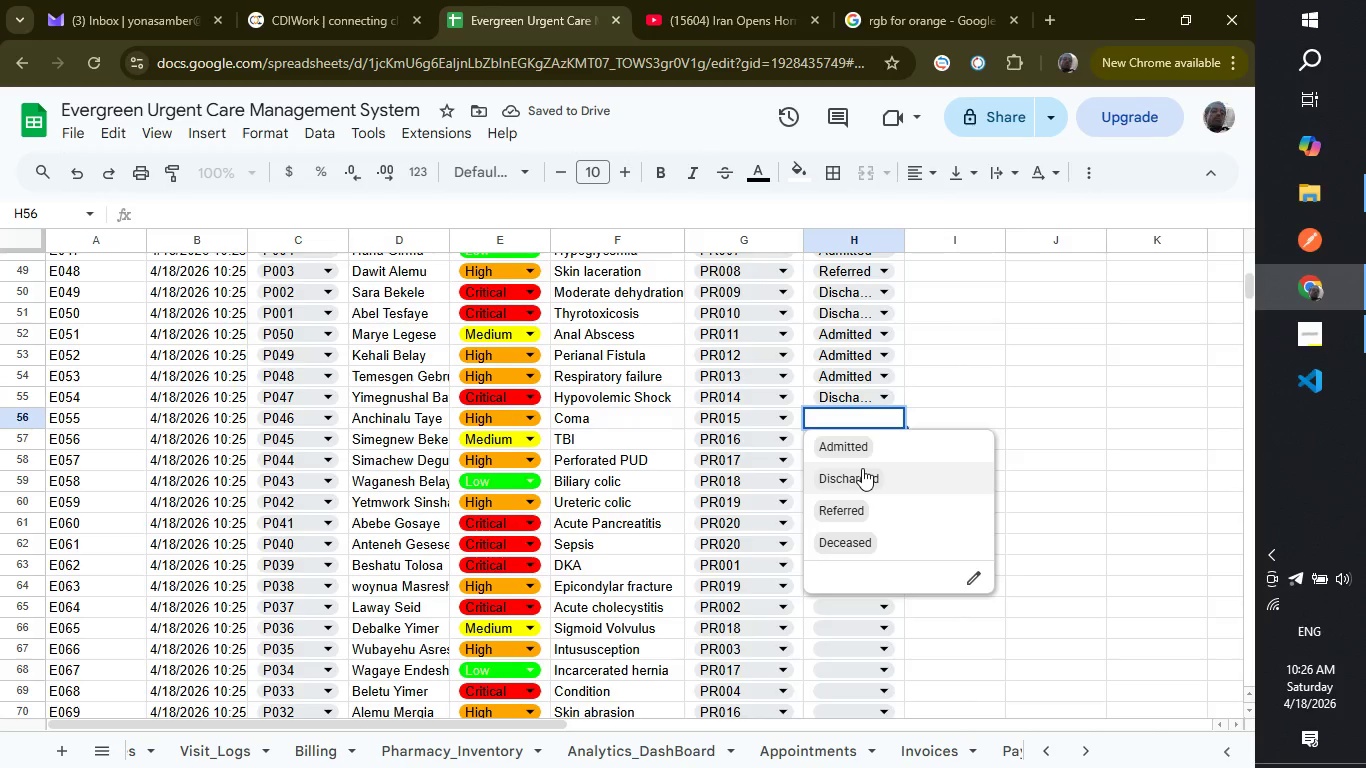 
left_click([862, 468])
 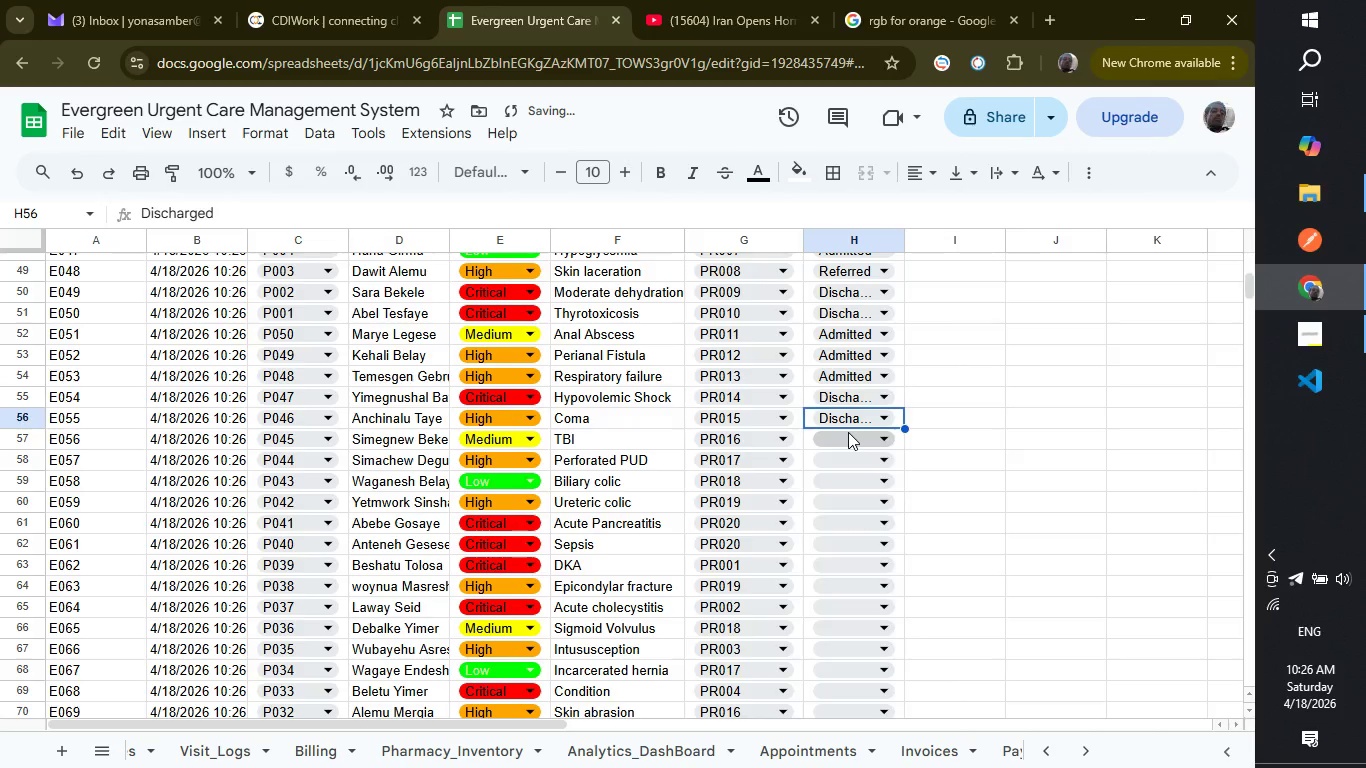 
left_click([848, 432])
 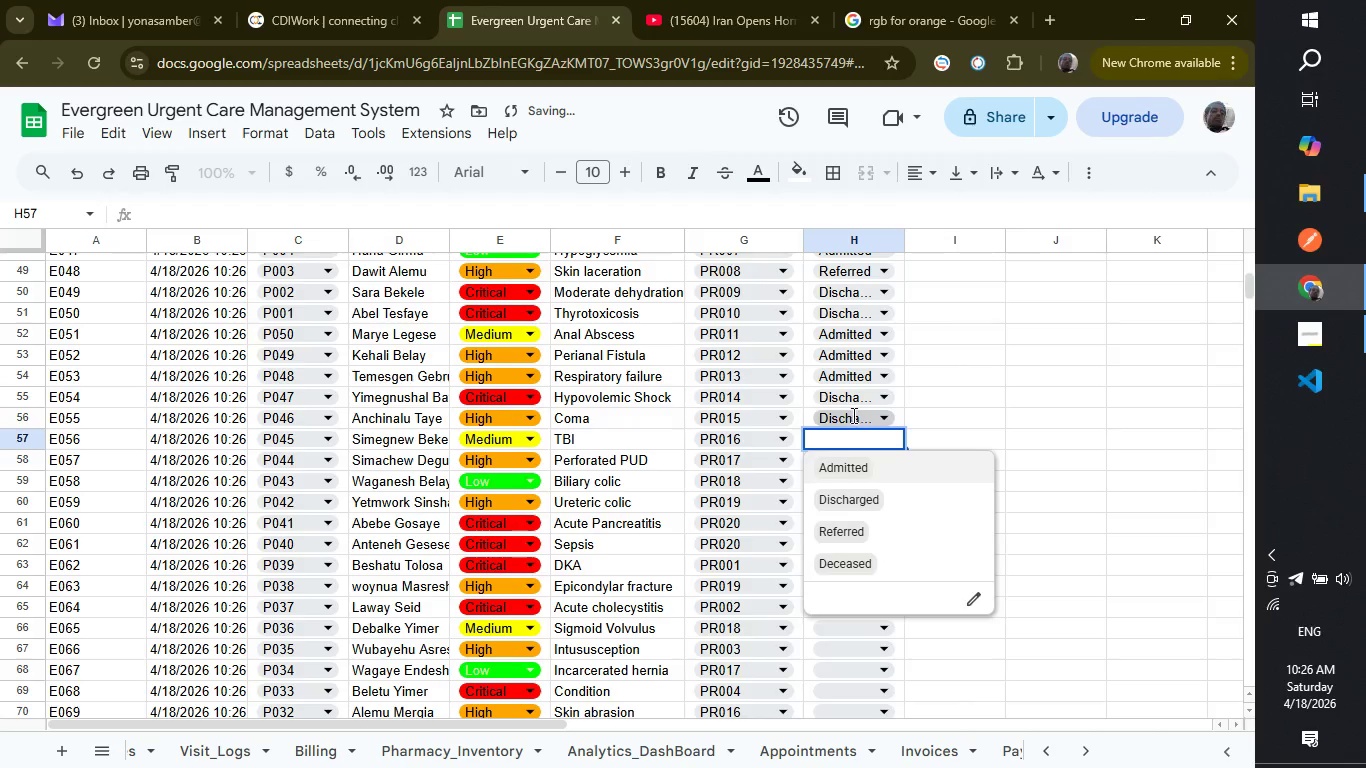 
left_click([852, 415])
 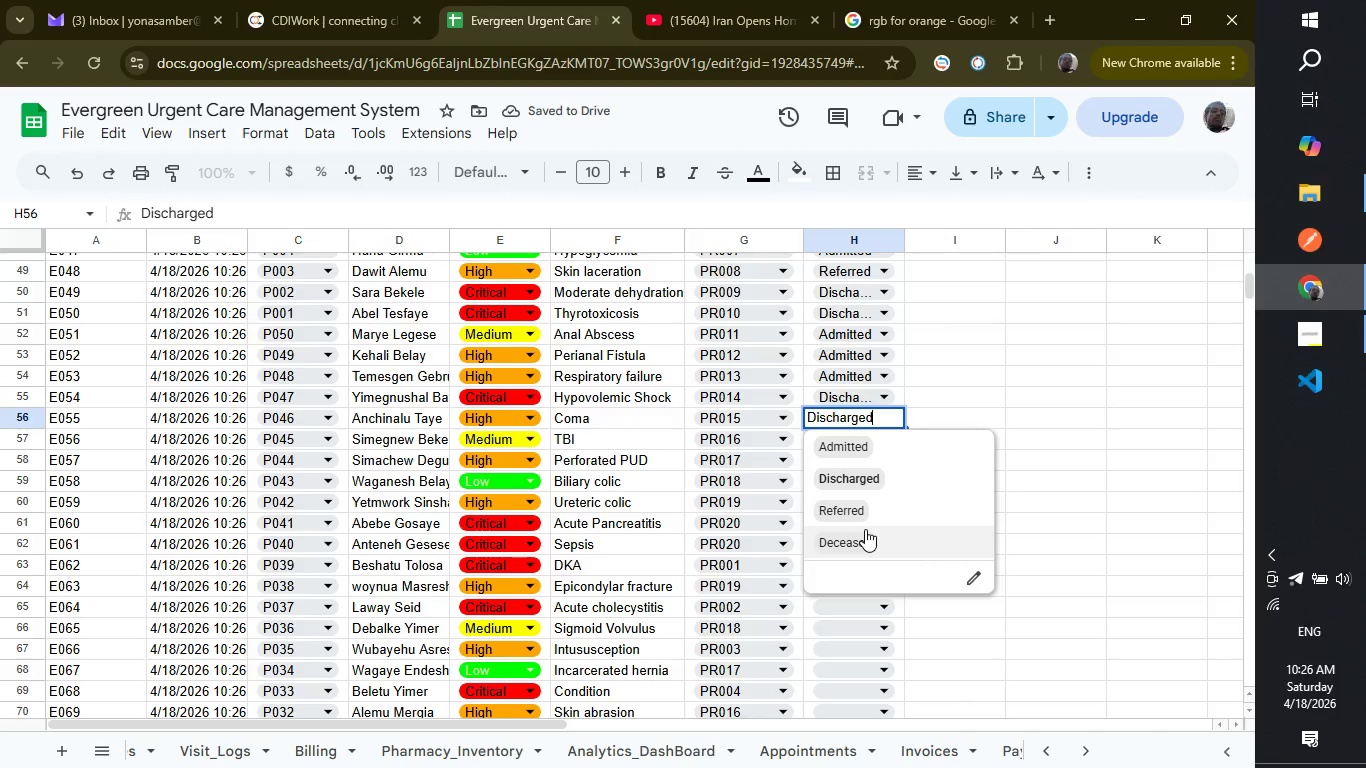 
left_click([865, 536])
 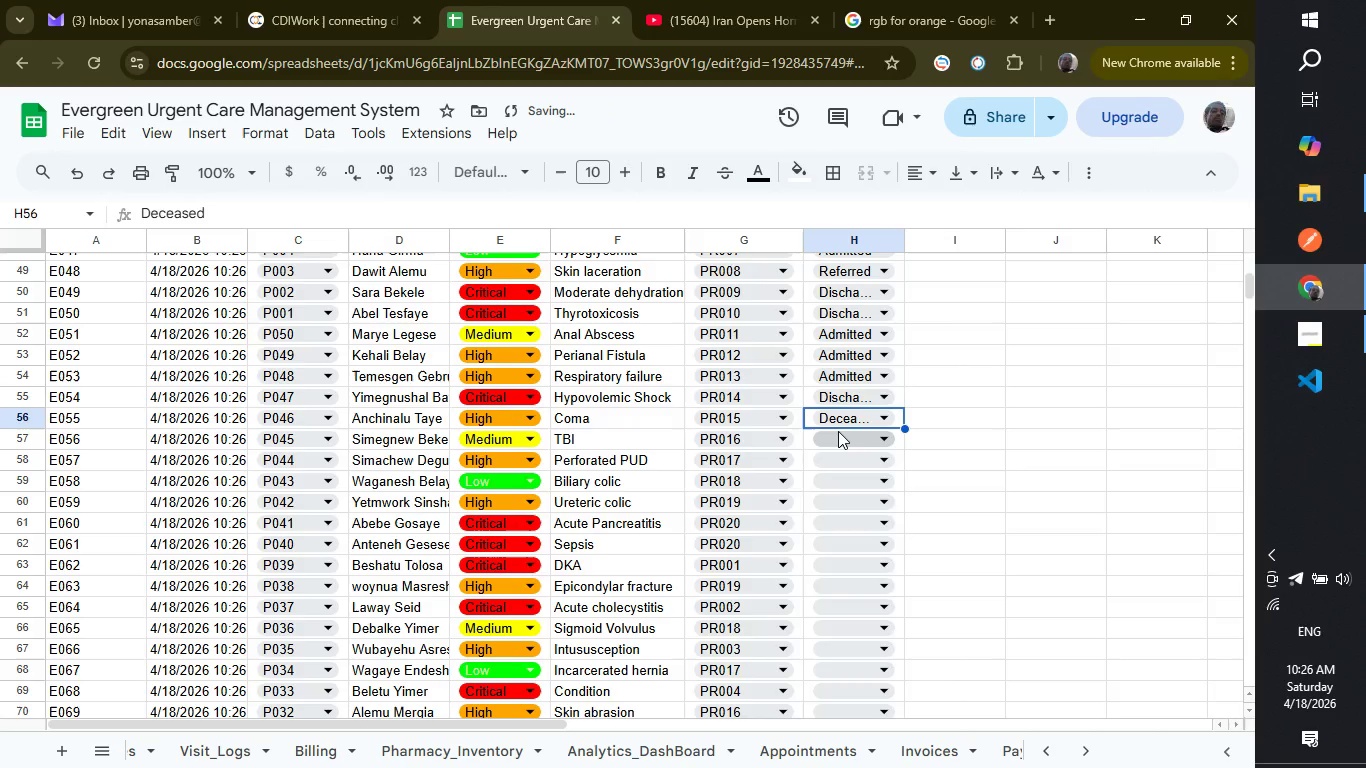 
left_click([838, 431])
 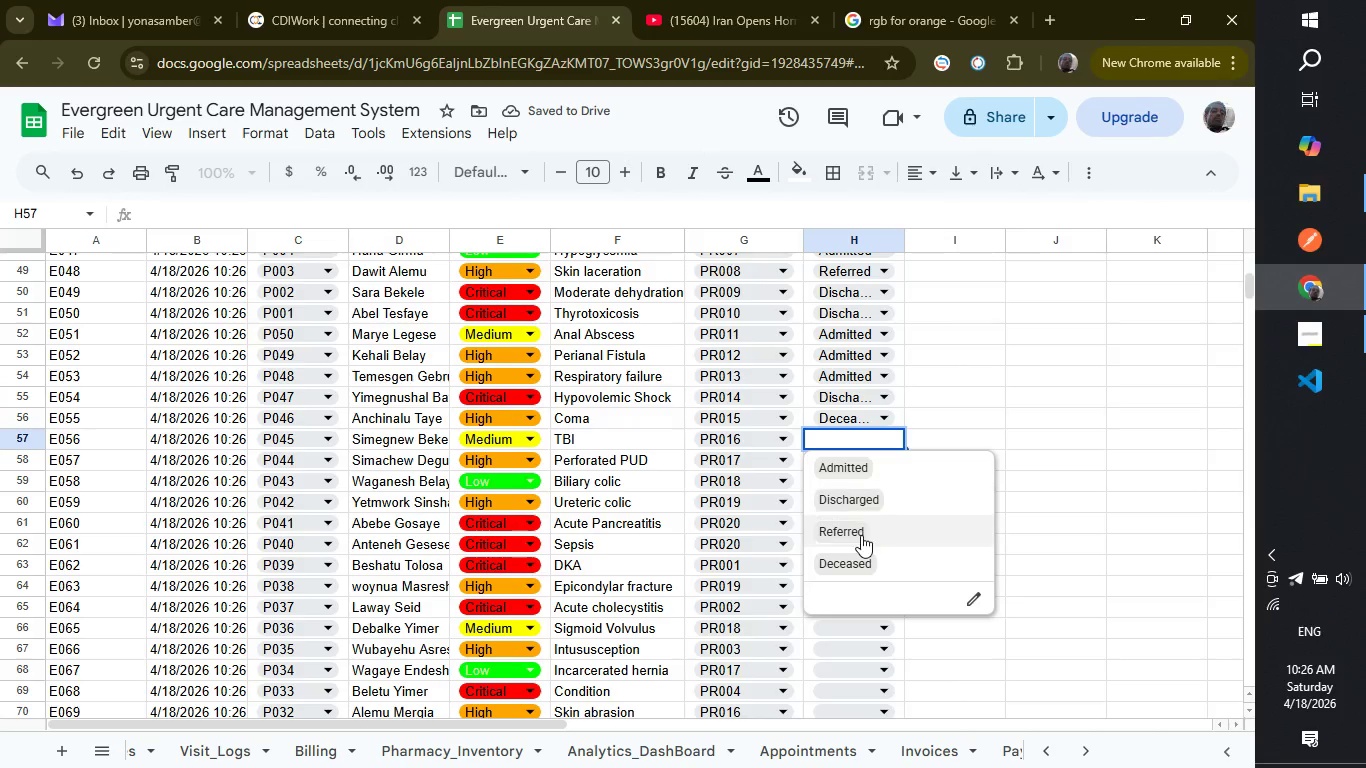 
left_click([861, 535])
 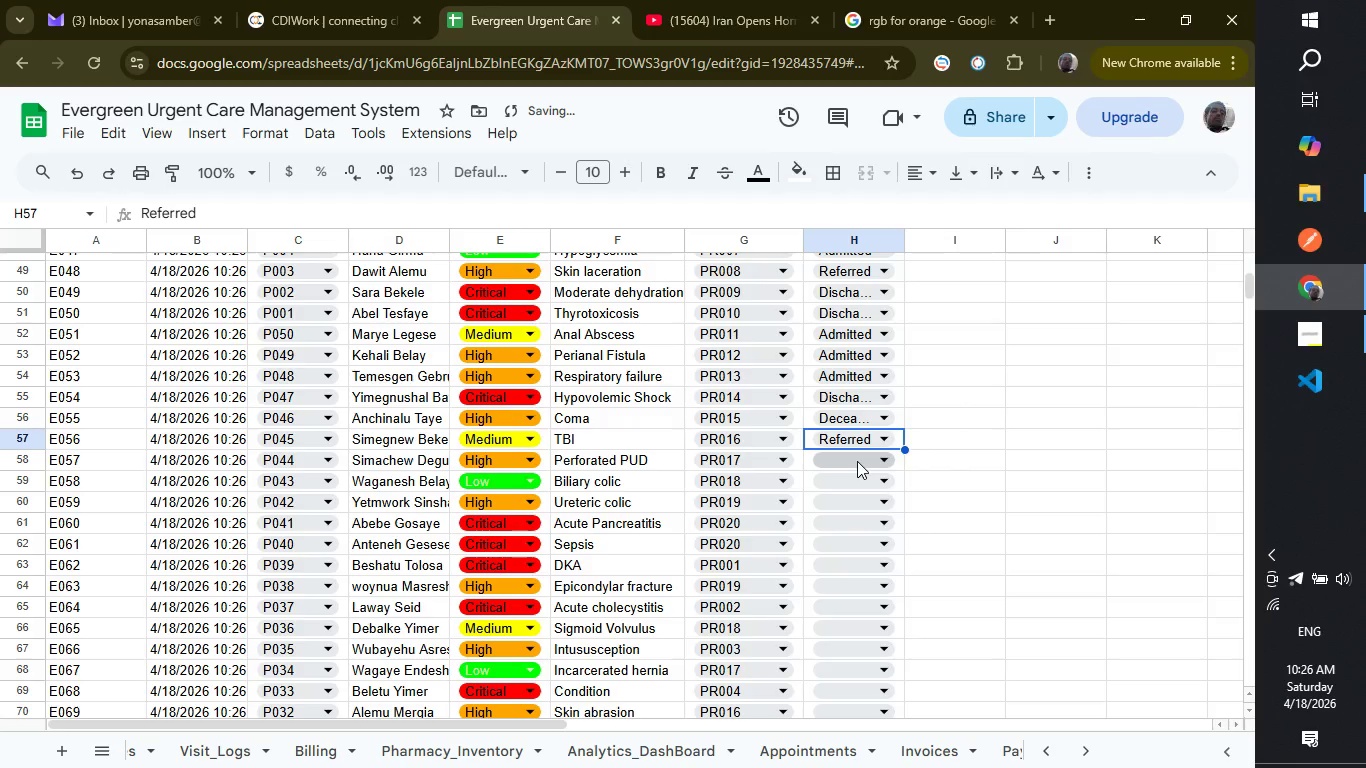 
left_click([857, 461])
 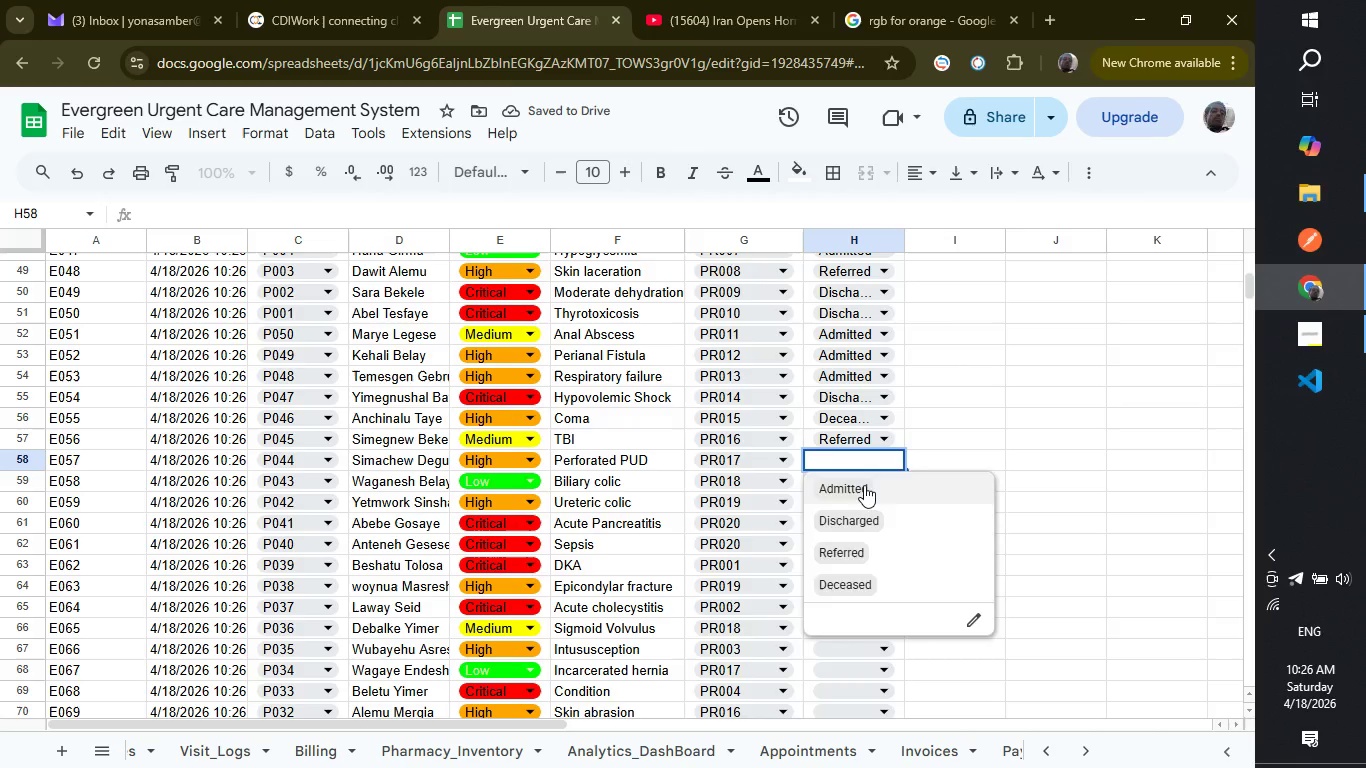 
left_click([864, 485])
 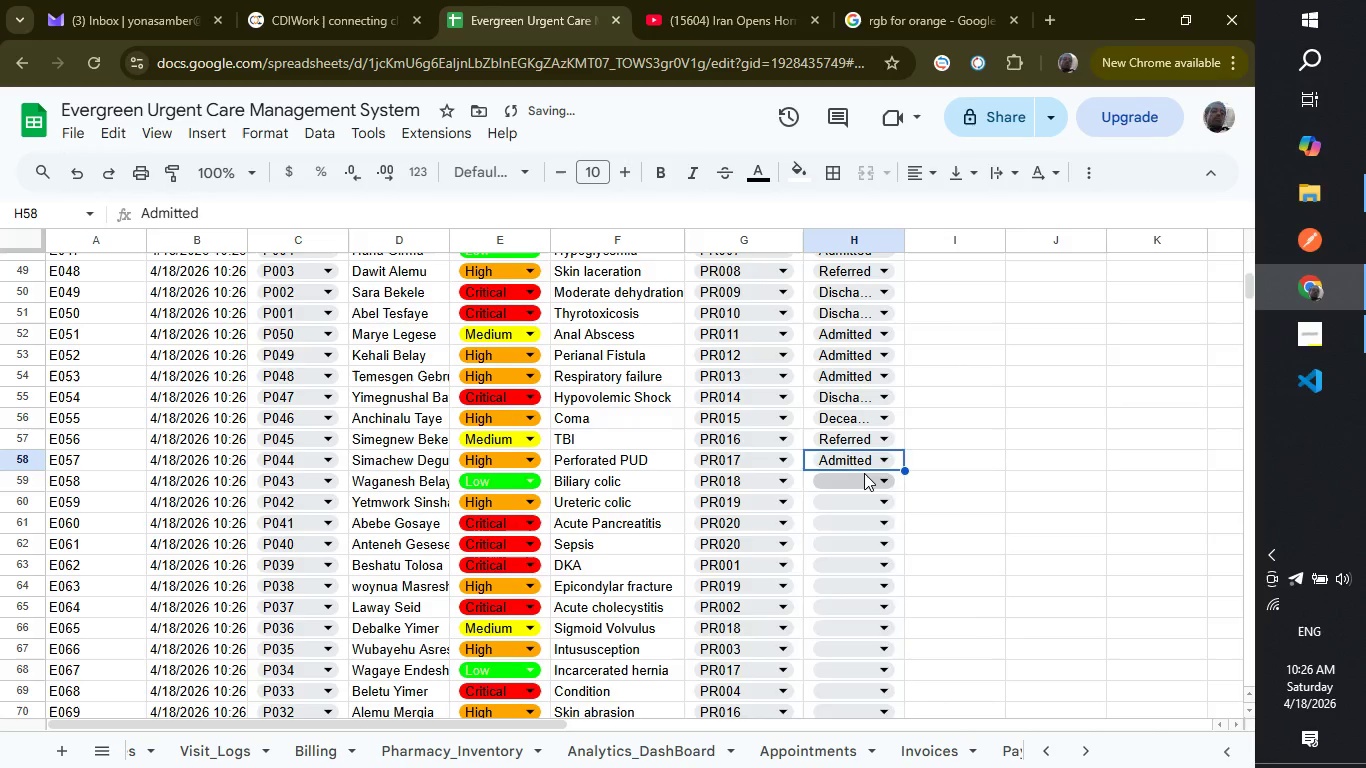 
left_click([864, 473])
 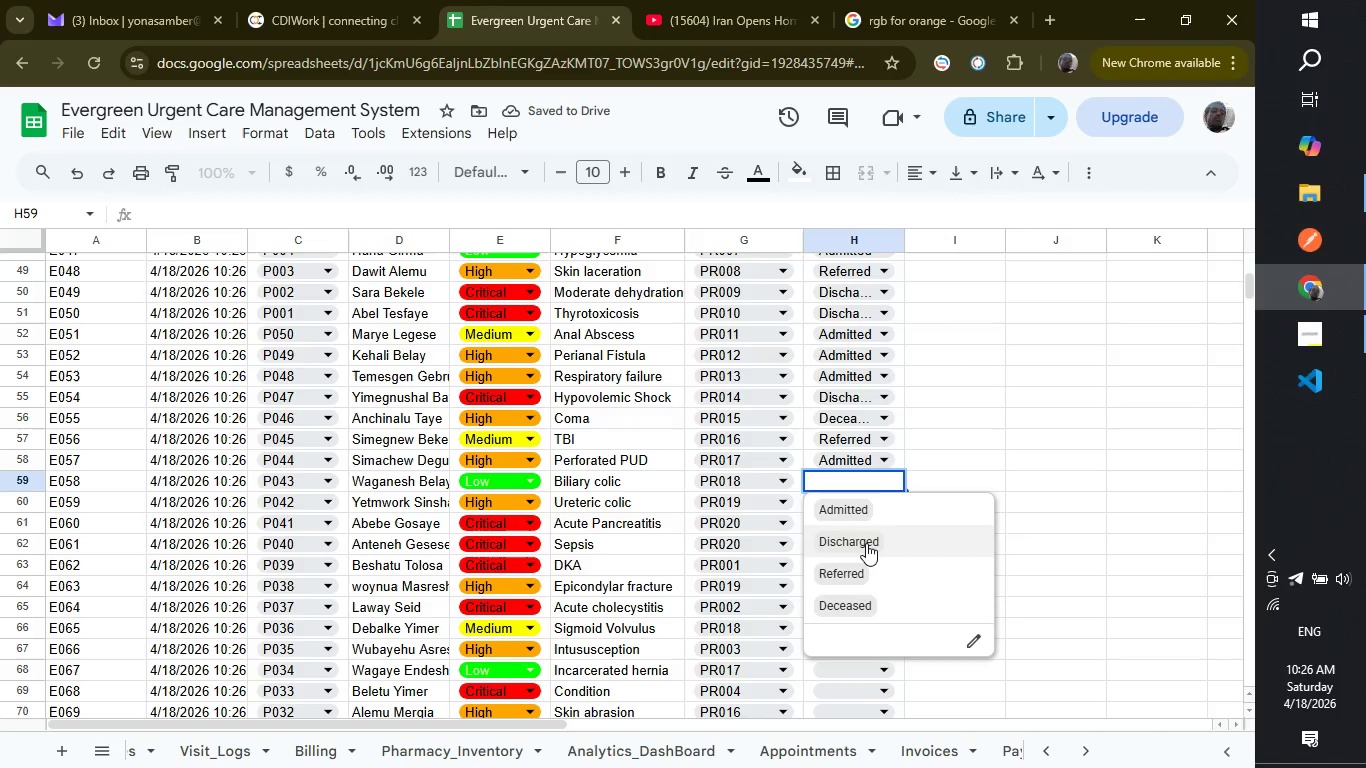 
left_click([866, 543])
 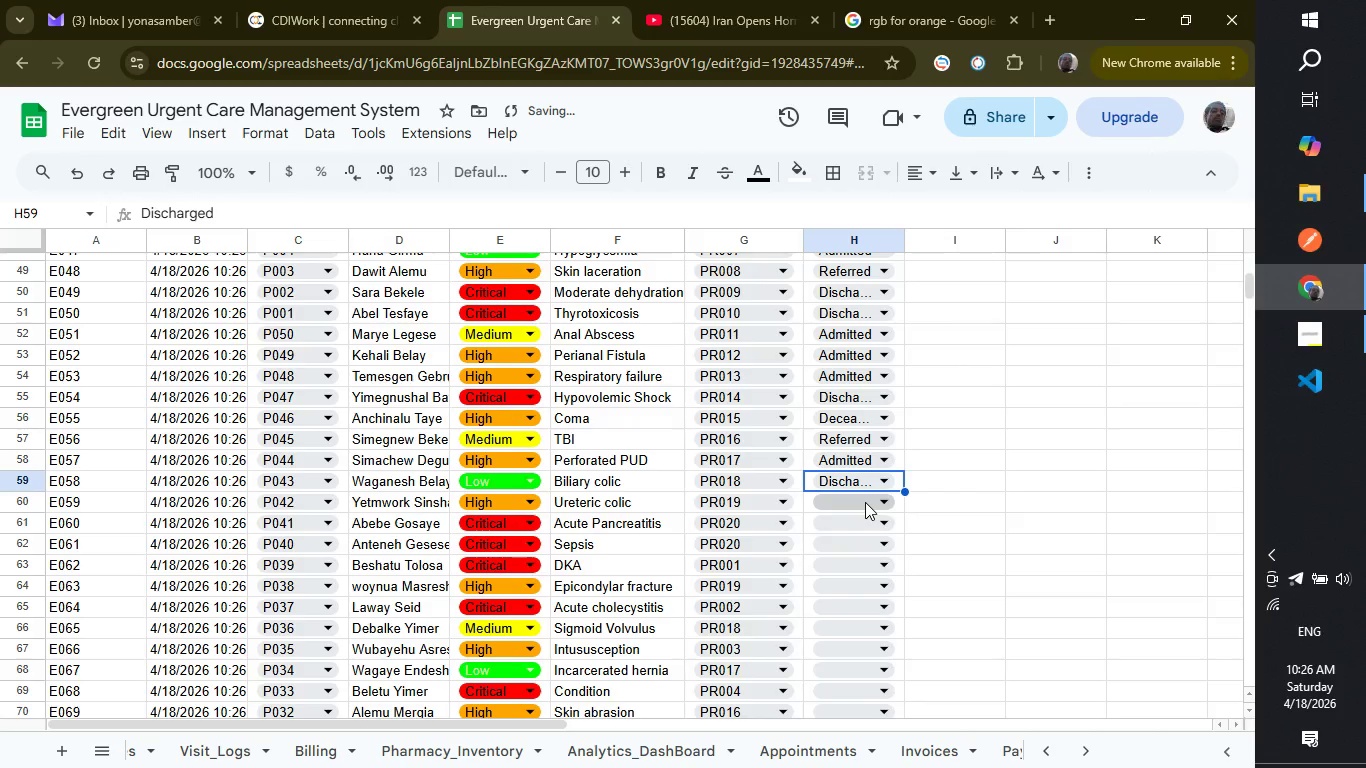 
left_click([865, 502])
 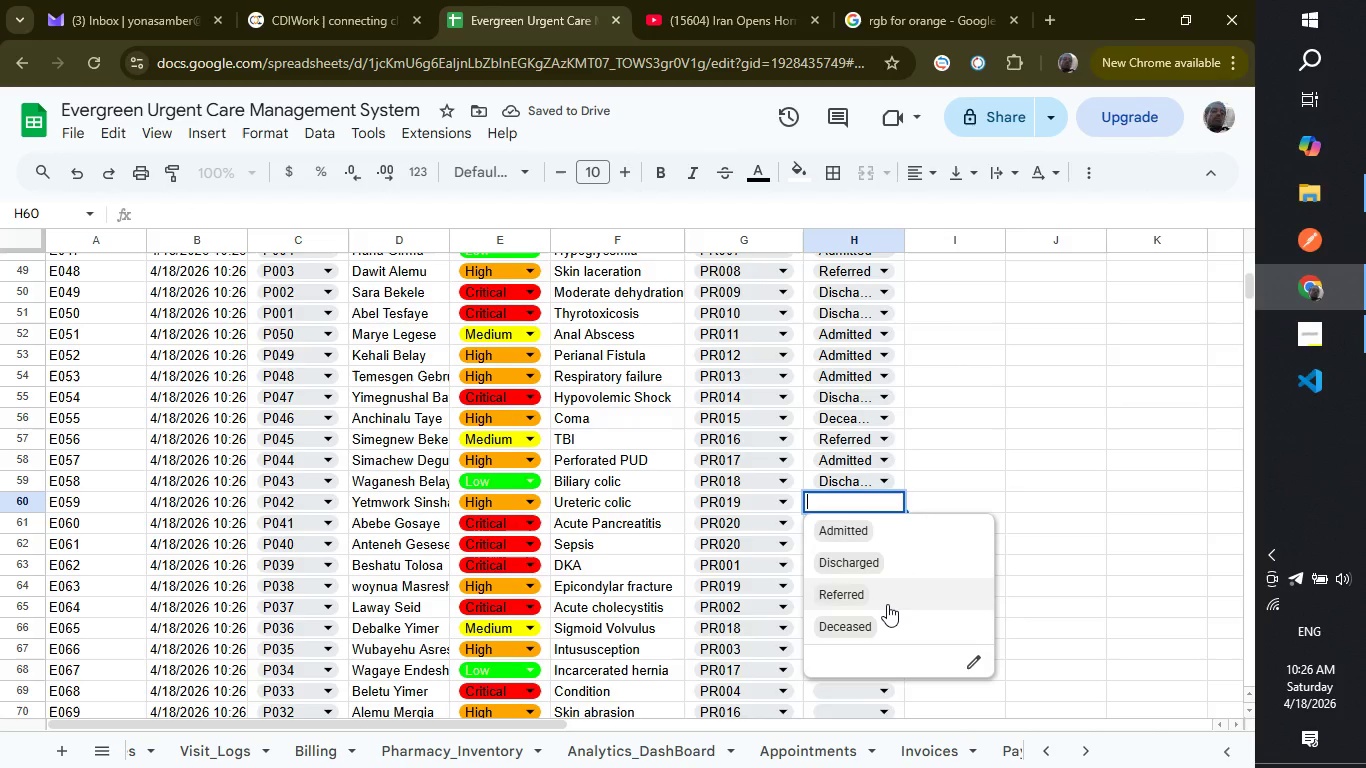 
left_click([887, 604])
 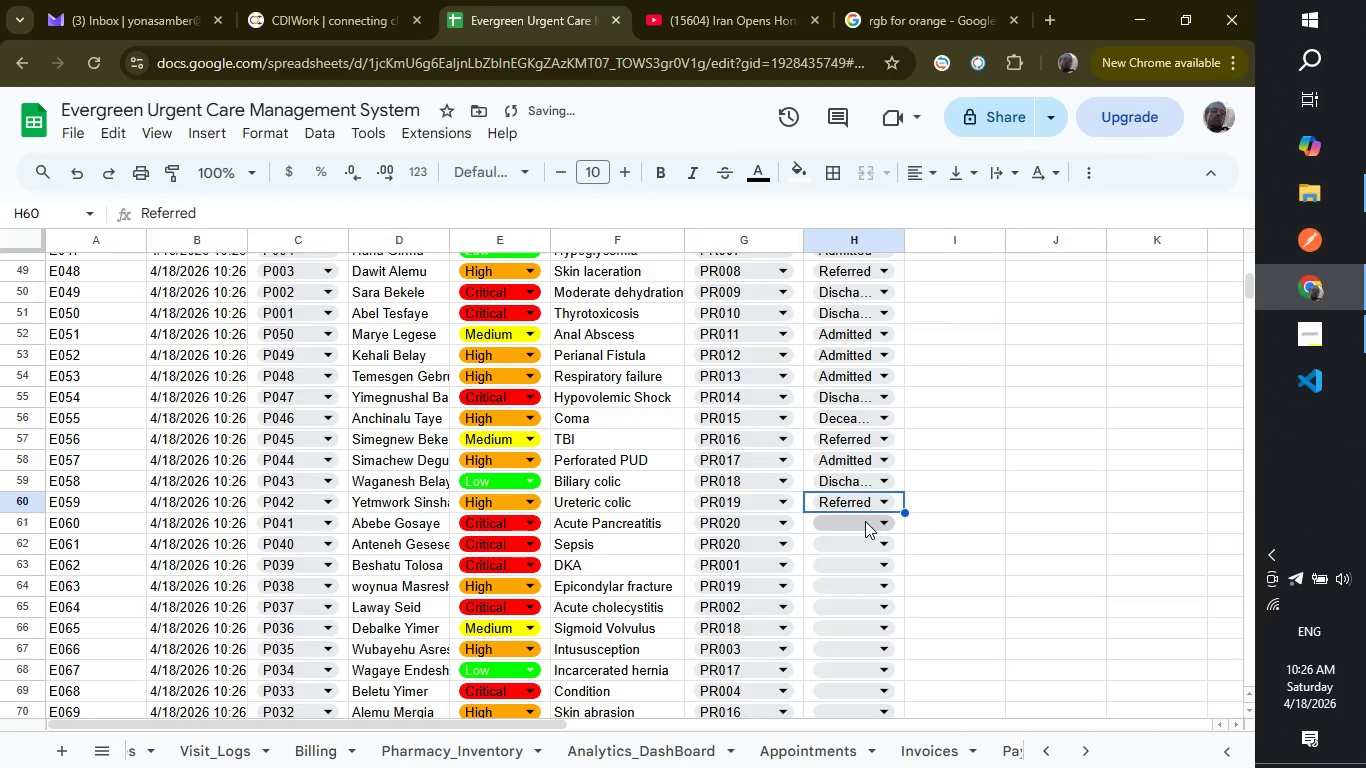 
left_click([865, 521])
 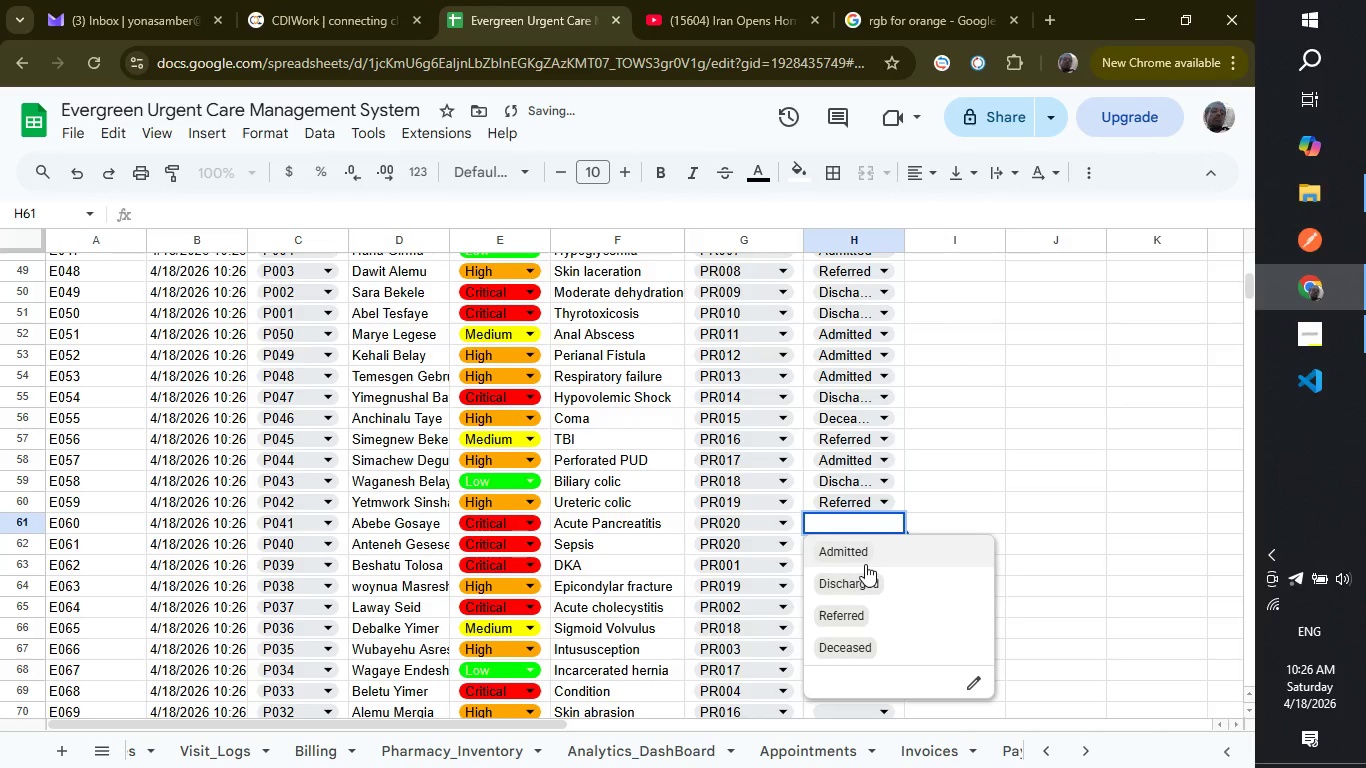 
left_click([865, 564])
 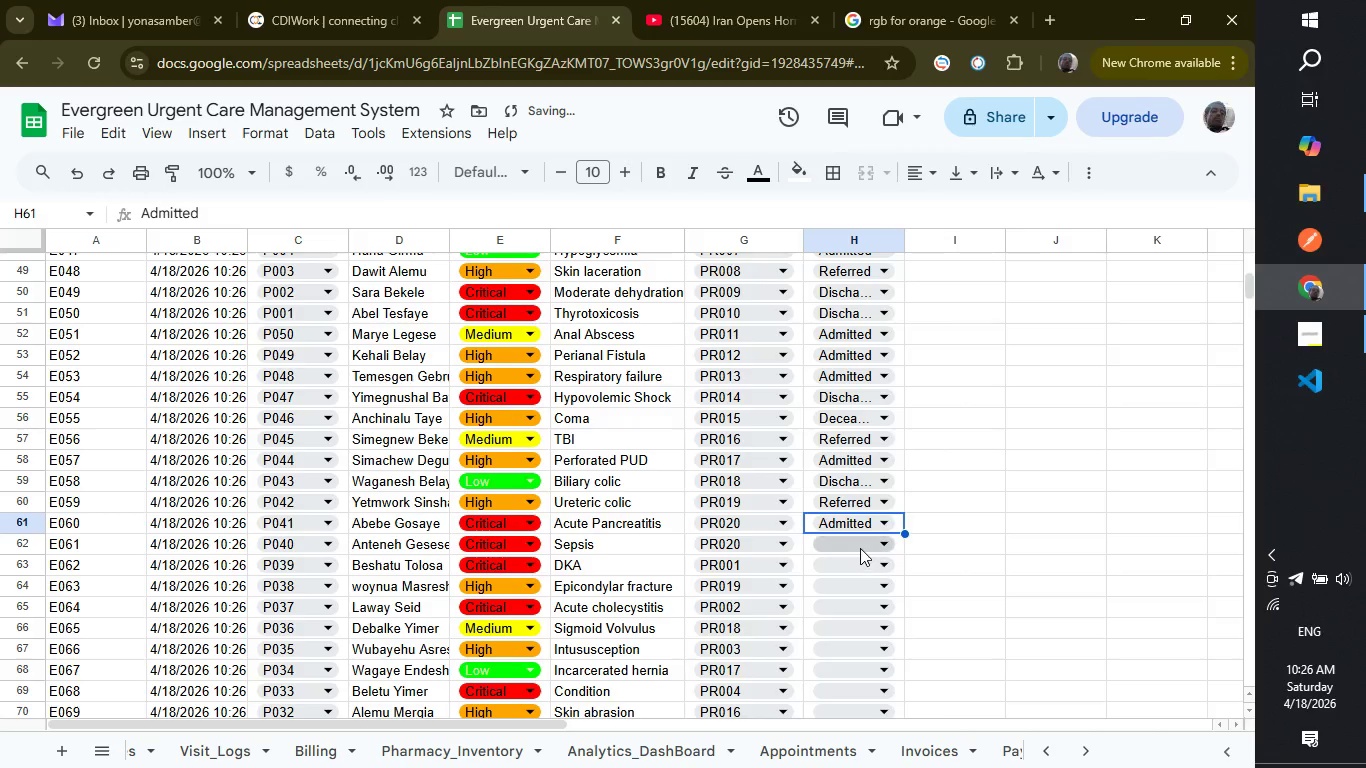 
left_click([860, 548])
 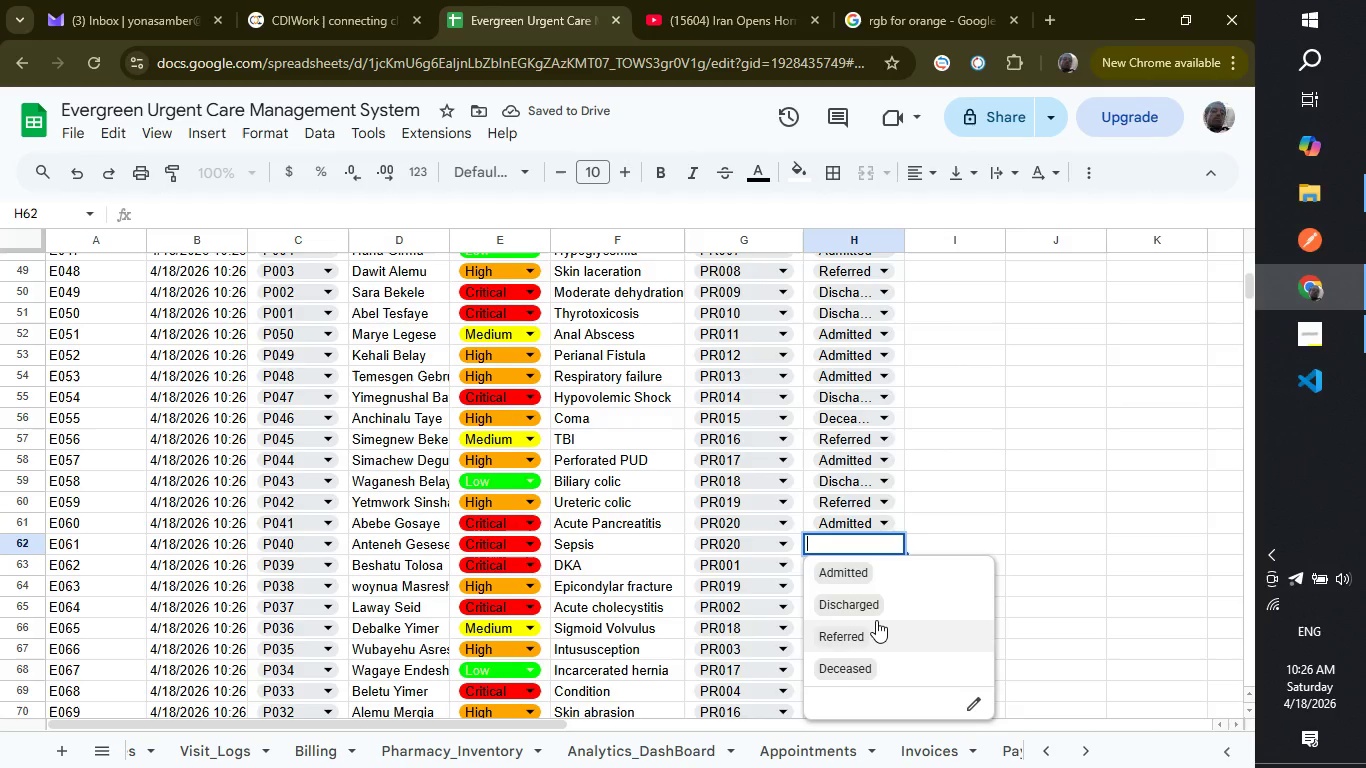 
left_click([876, 620])
 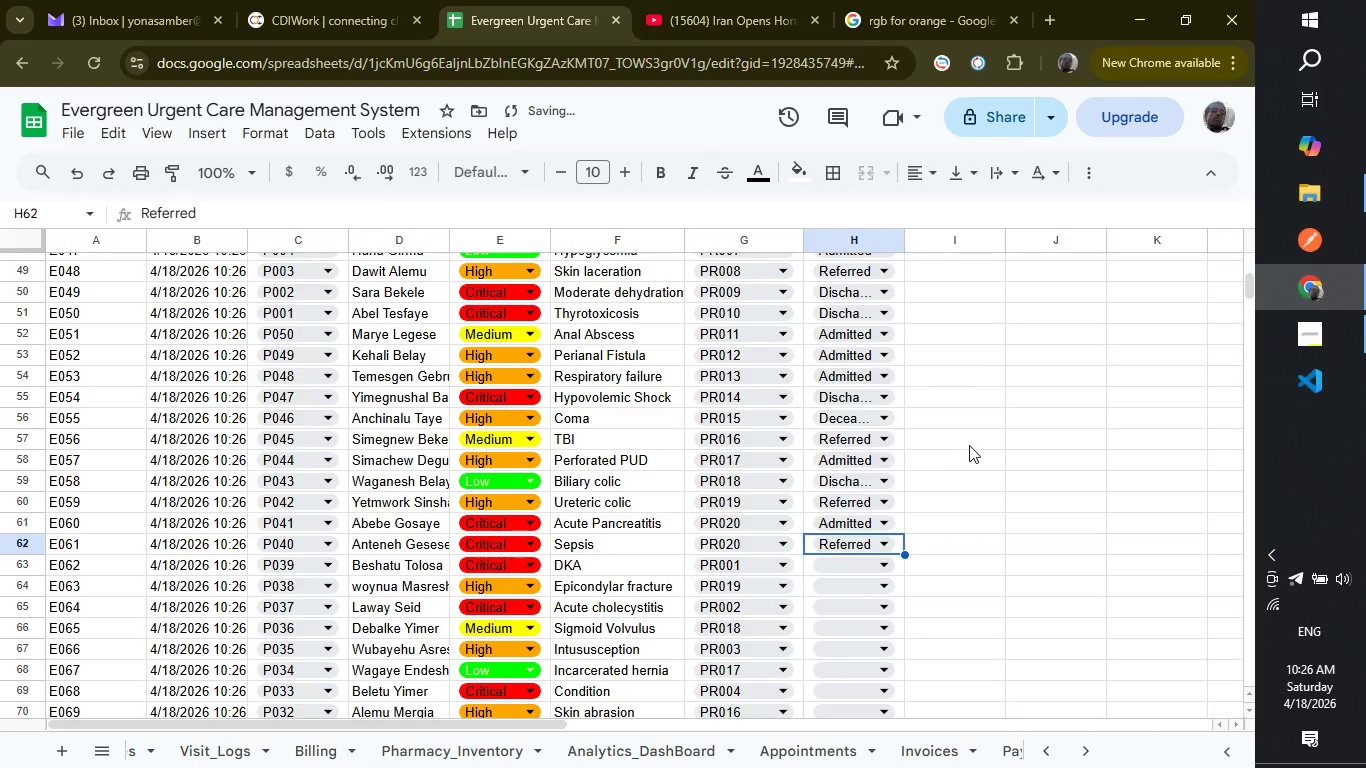 
scroll: coordinate [969, 445], scroll_direction: down, amount: 2.0
 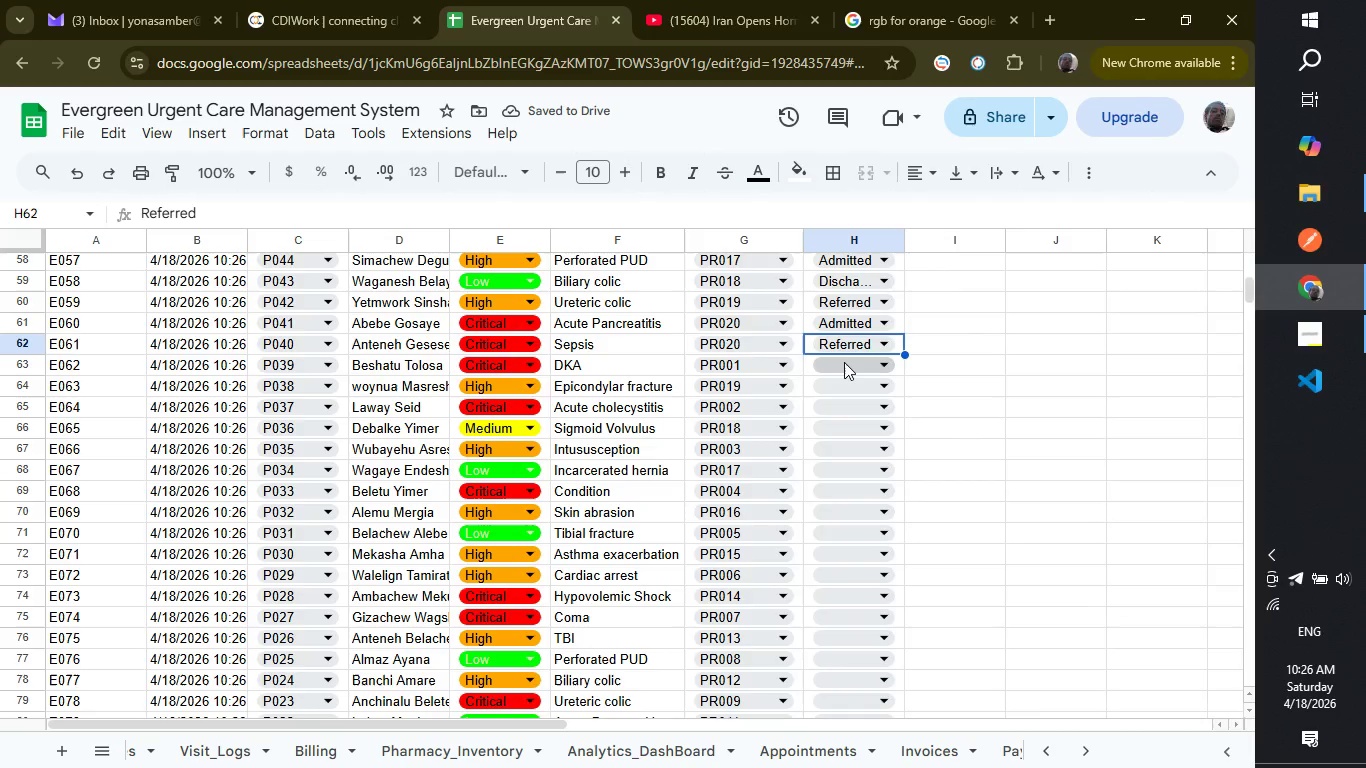 
left_click([844, 362])
 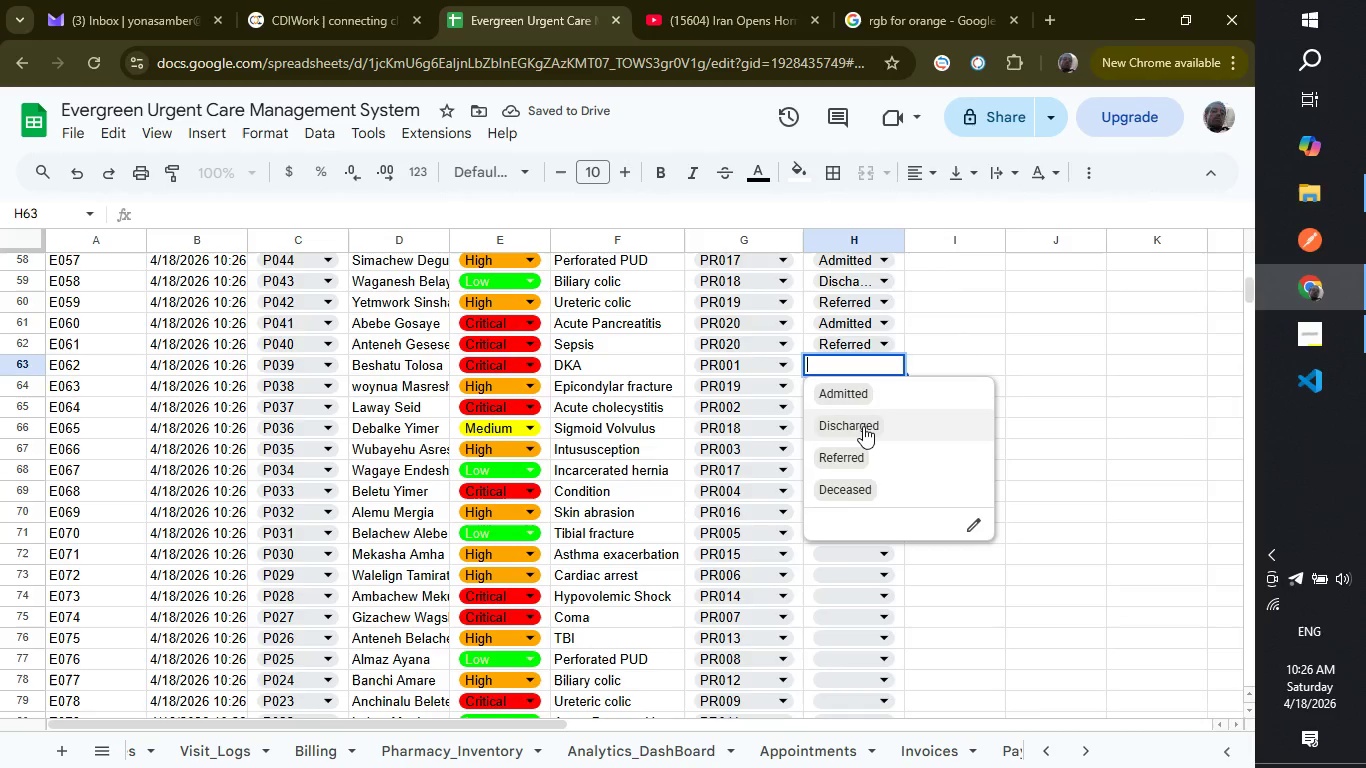 
left_click([863, 426])
 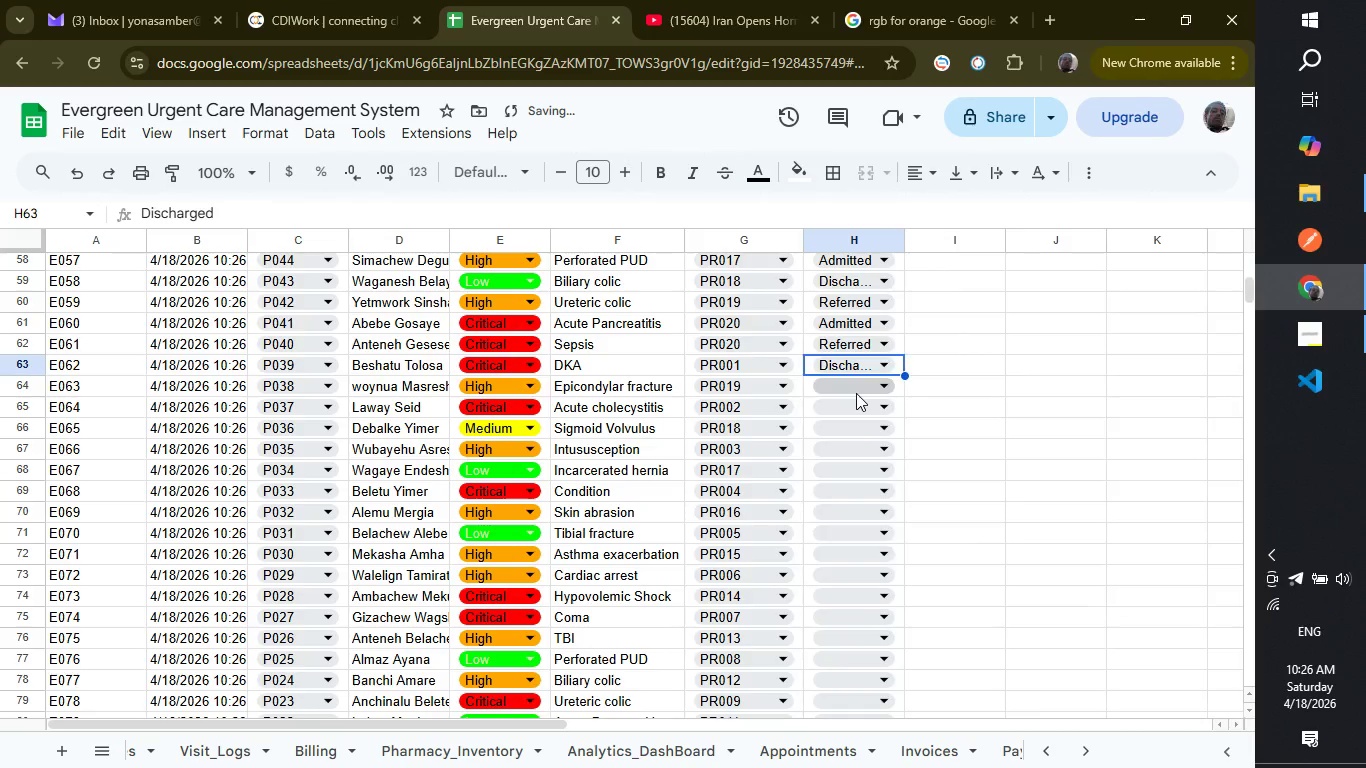 
left_click([856, 393])
 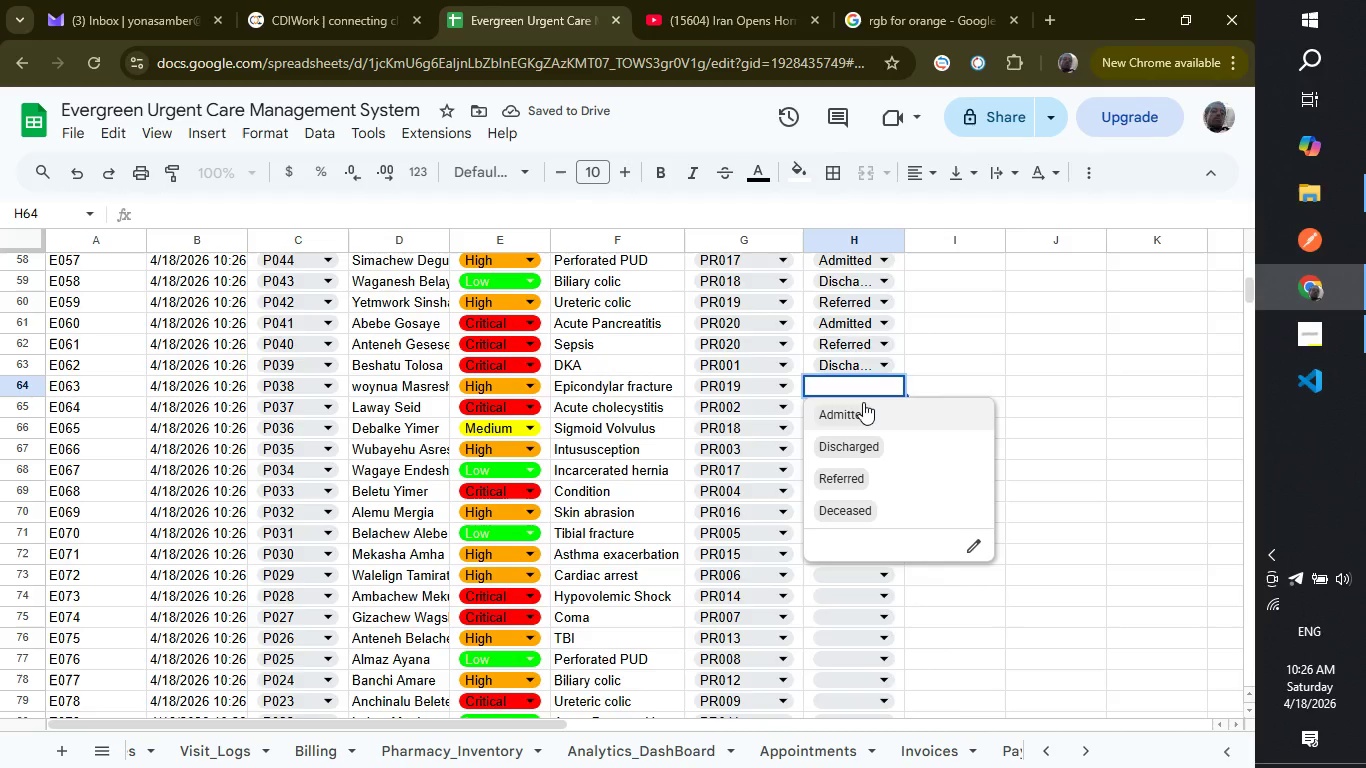 
left_click([863, 402])
 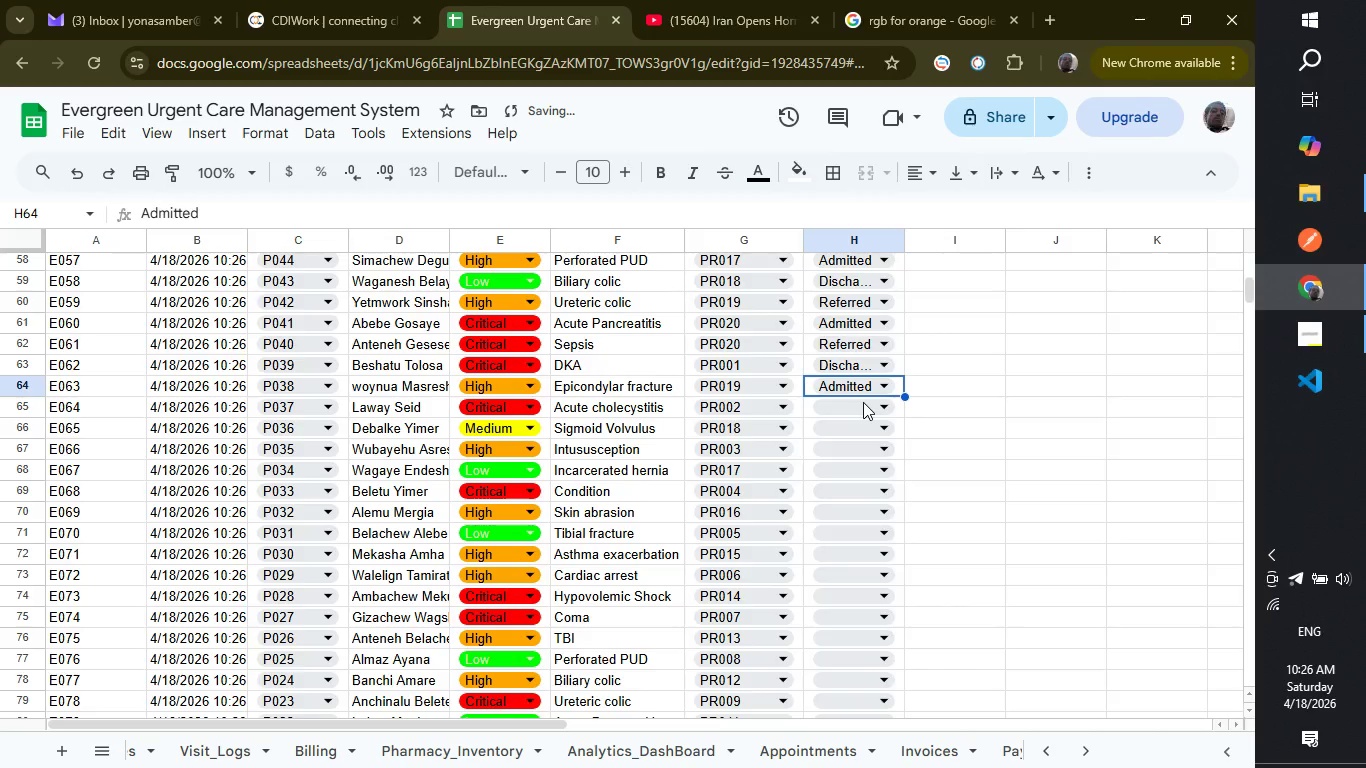 
left_click([863, 402])
 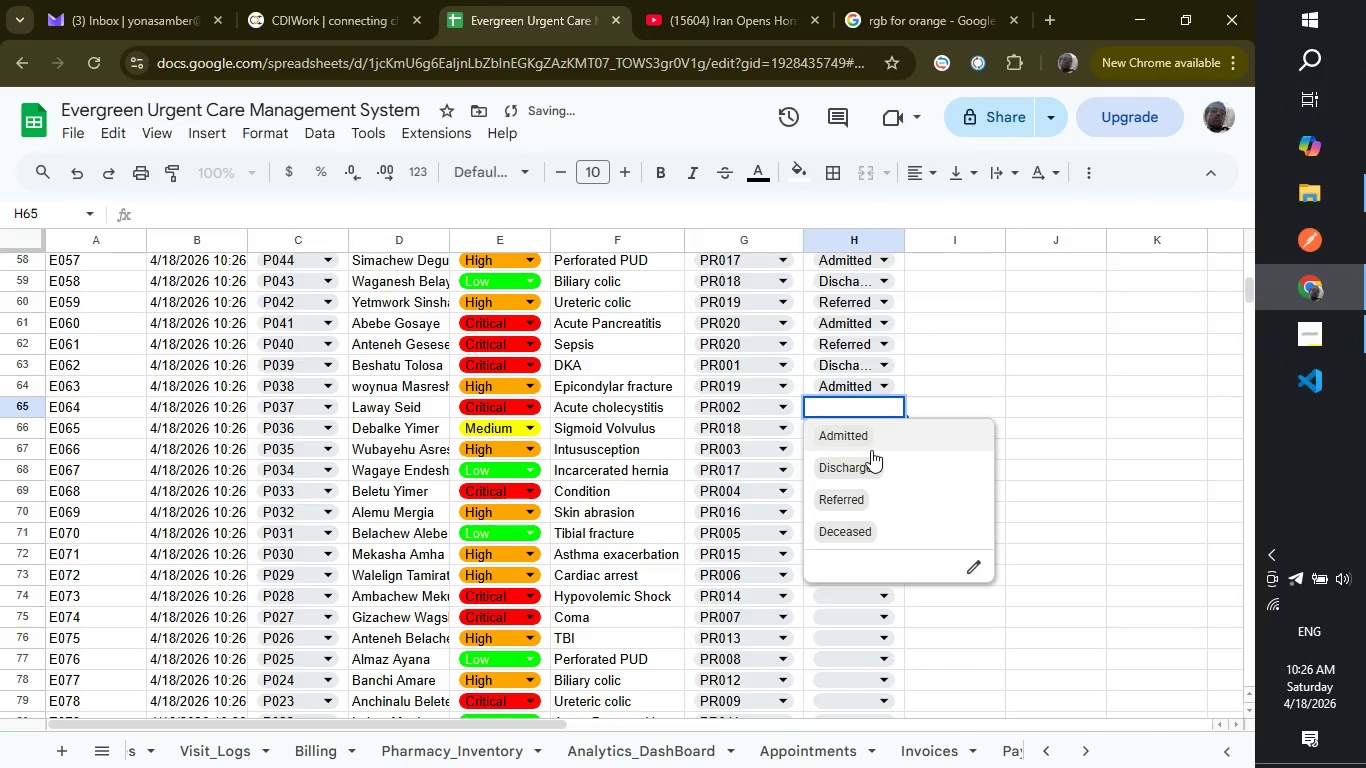 
left_click([871, 450])
 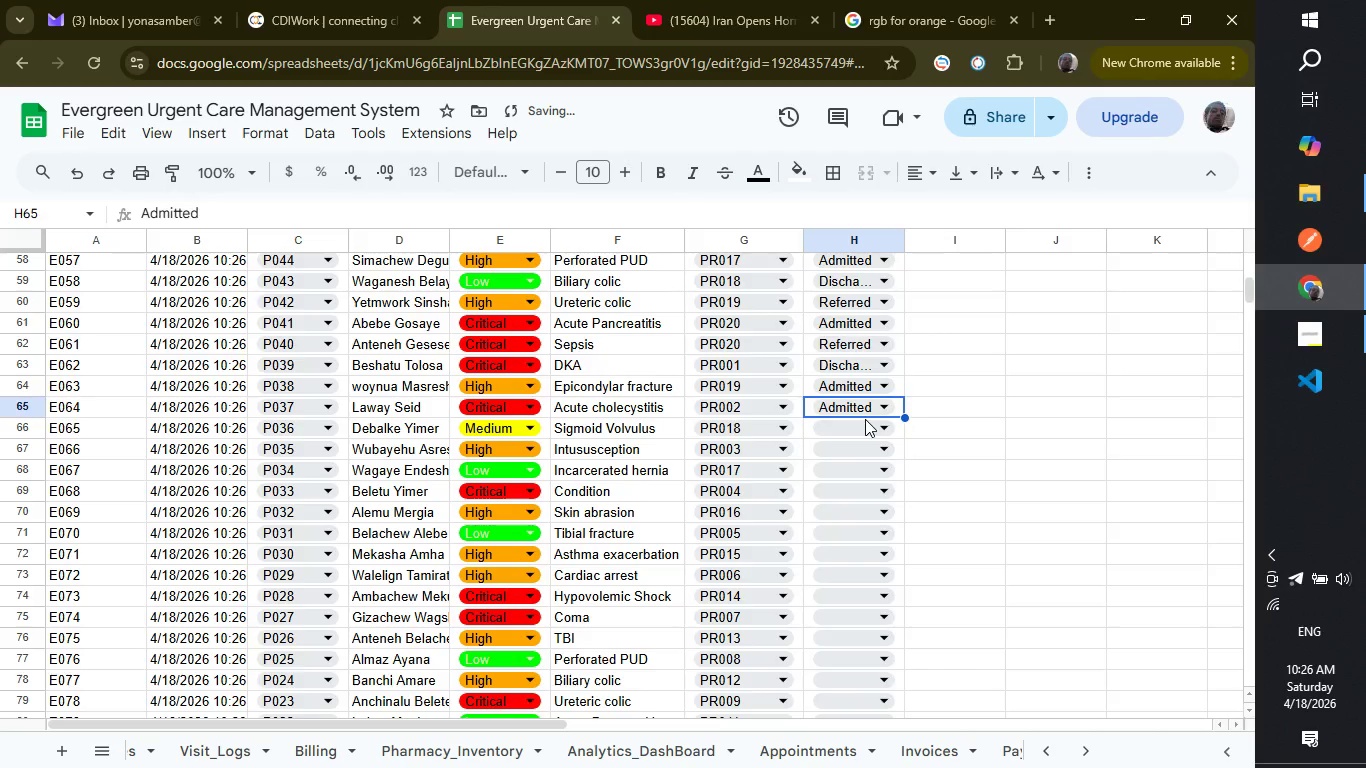 
left_click([865, 419])
 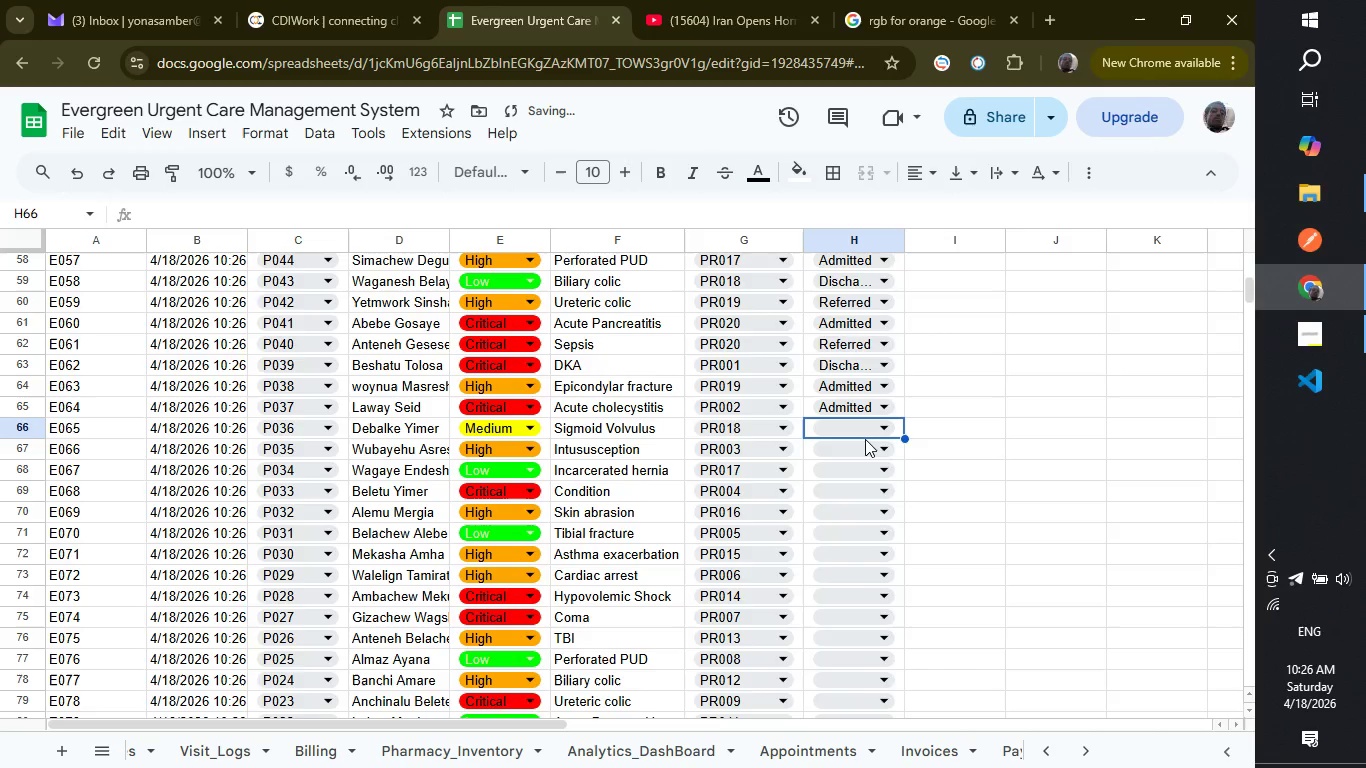 
left_click([865, 439])
 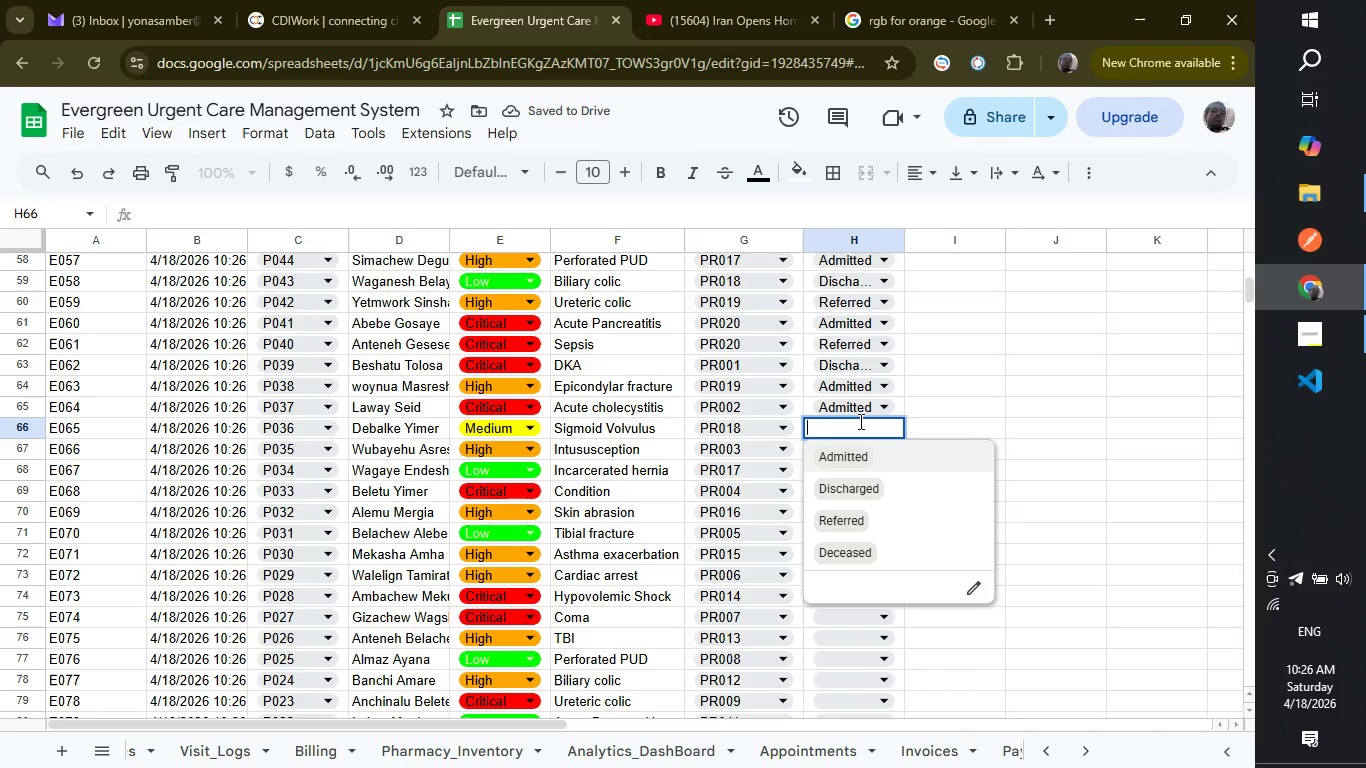 
left_click([859, 421])
 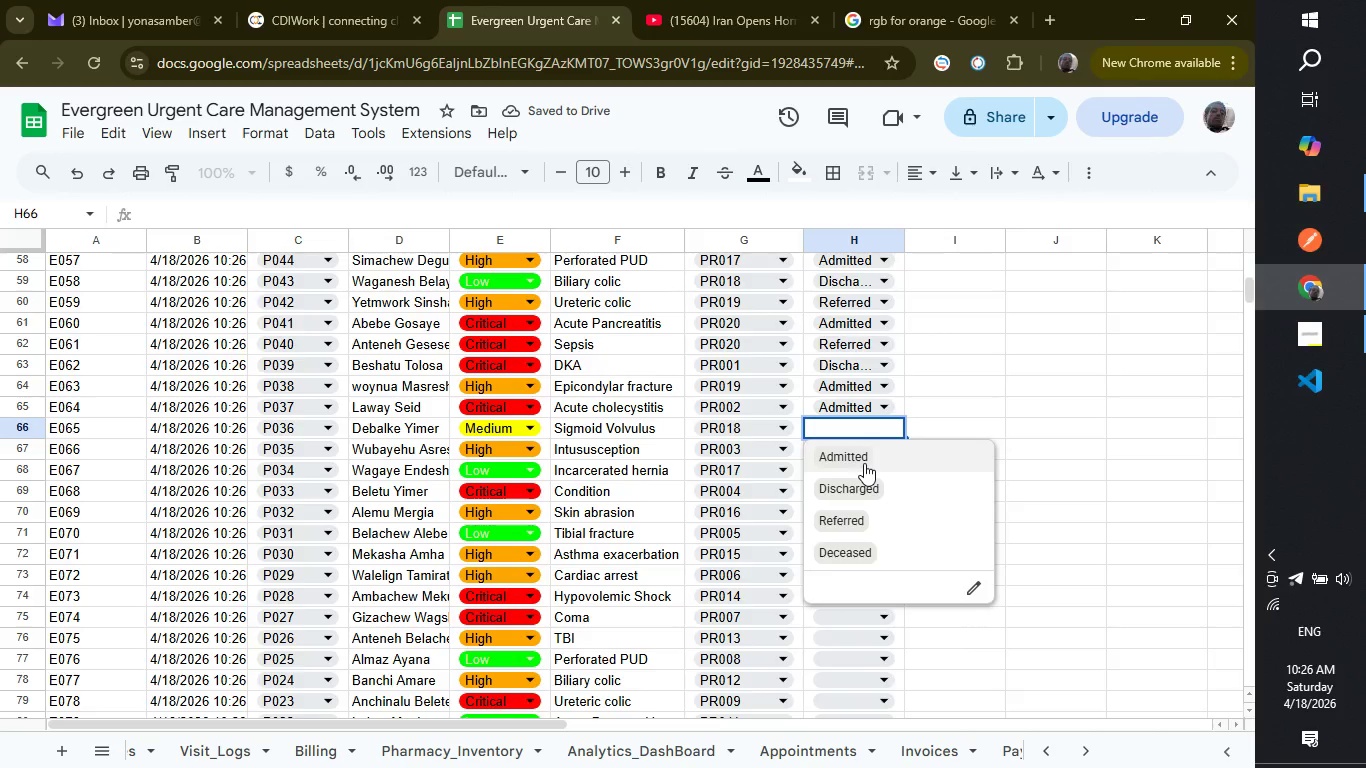 
left_click([864, 463])
 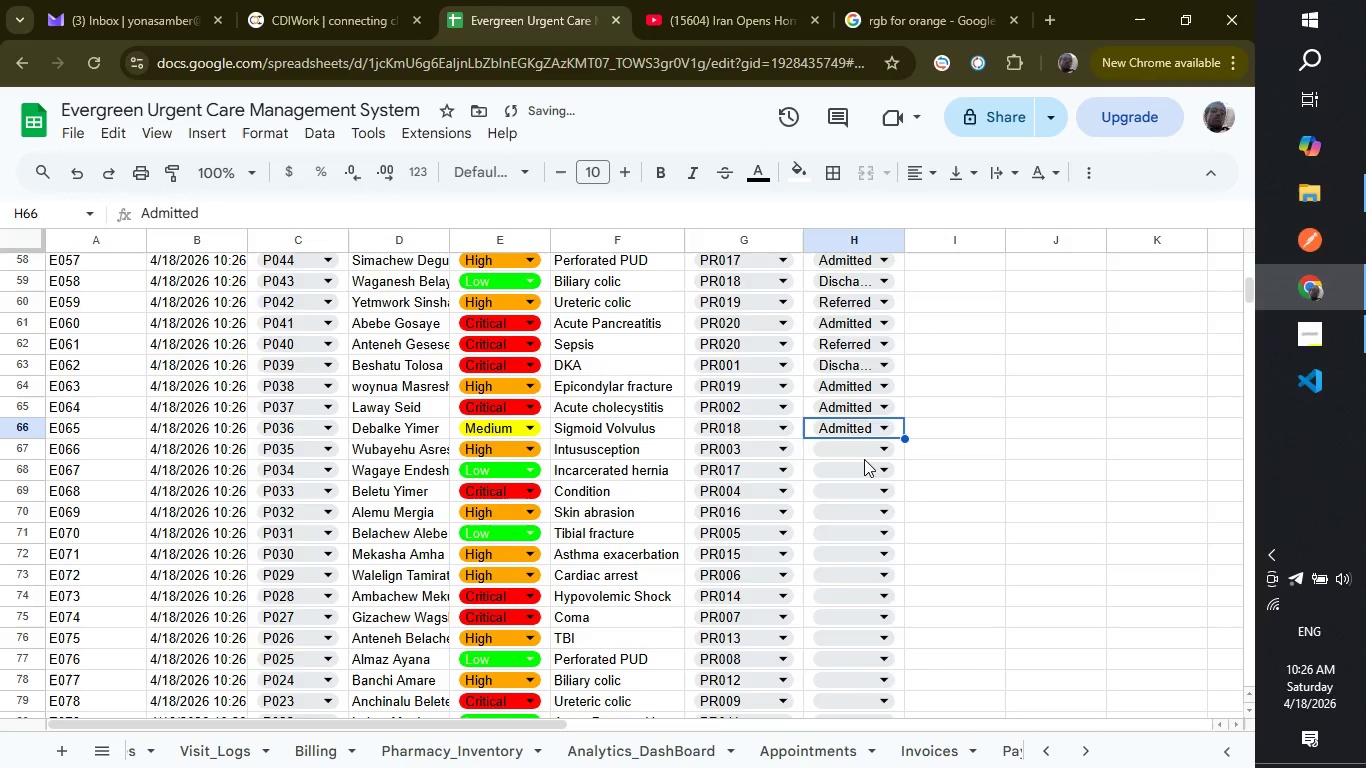 
left_click([864, 459])
 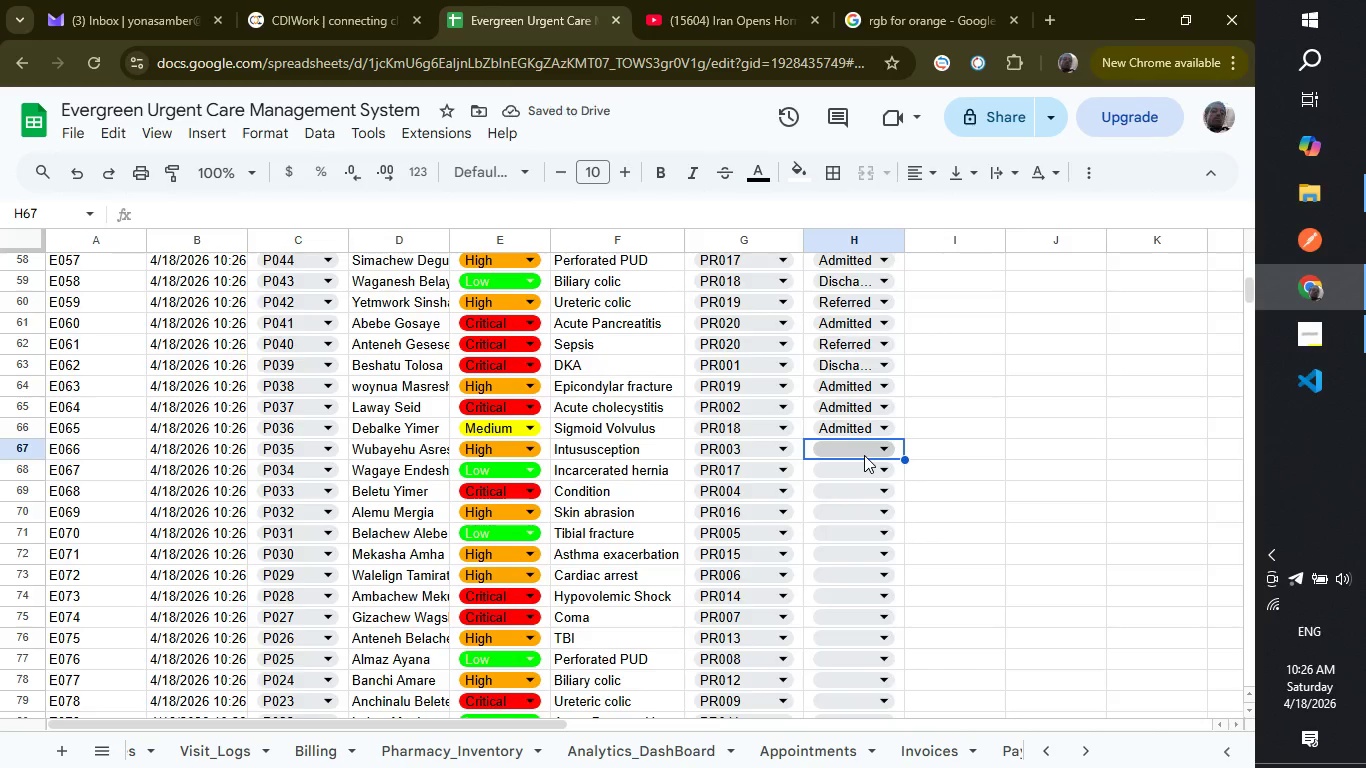 
left_click([864, 455])
 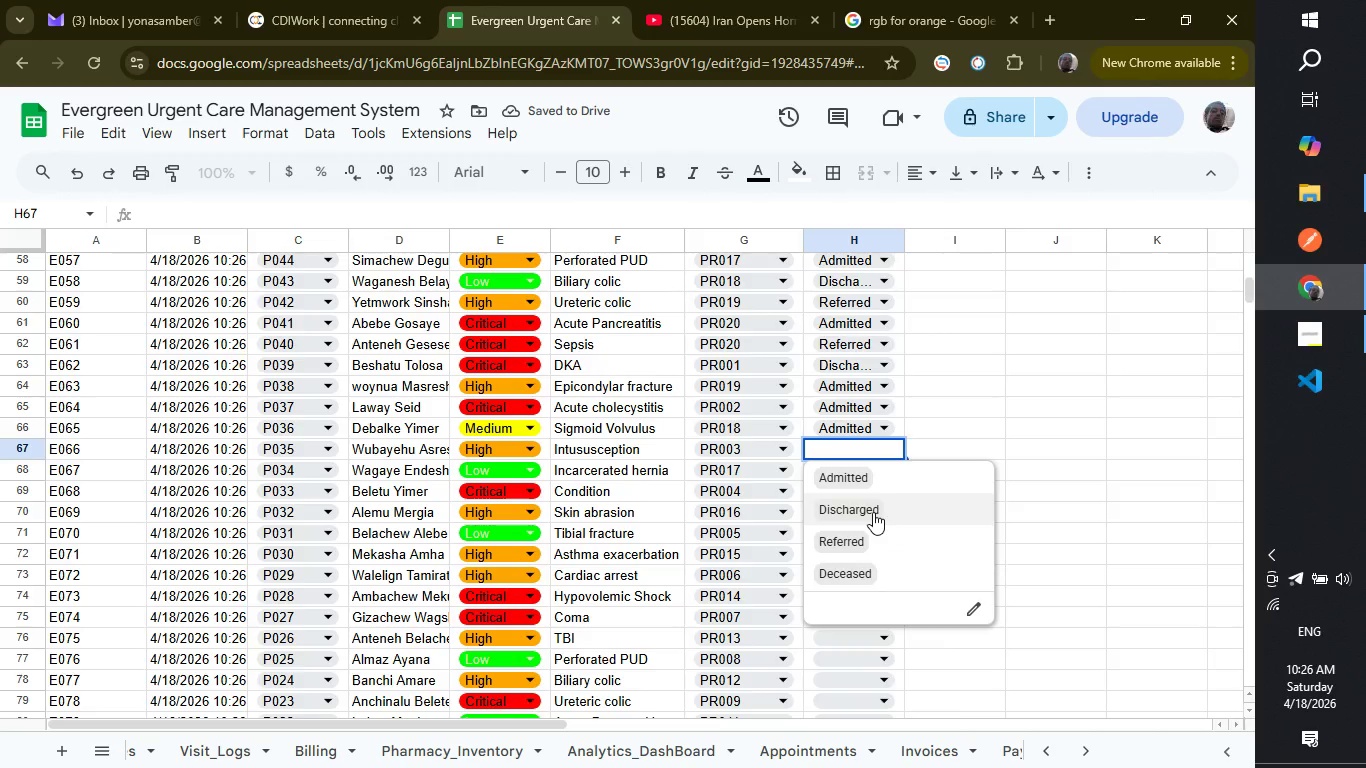 
left_click([873, 512])
 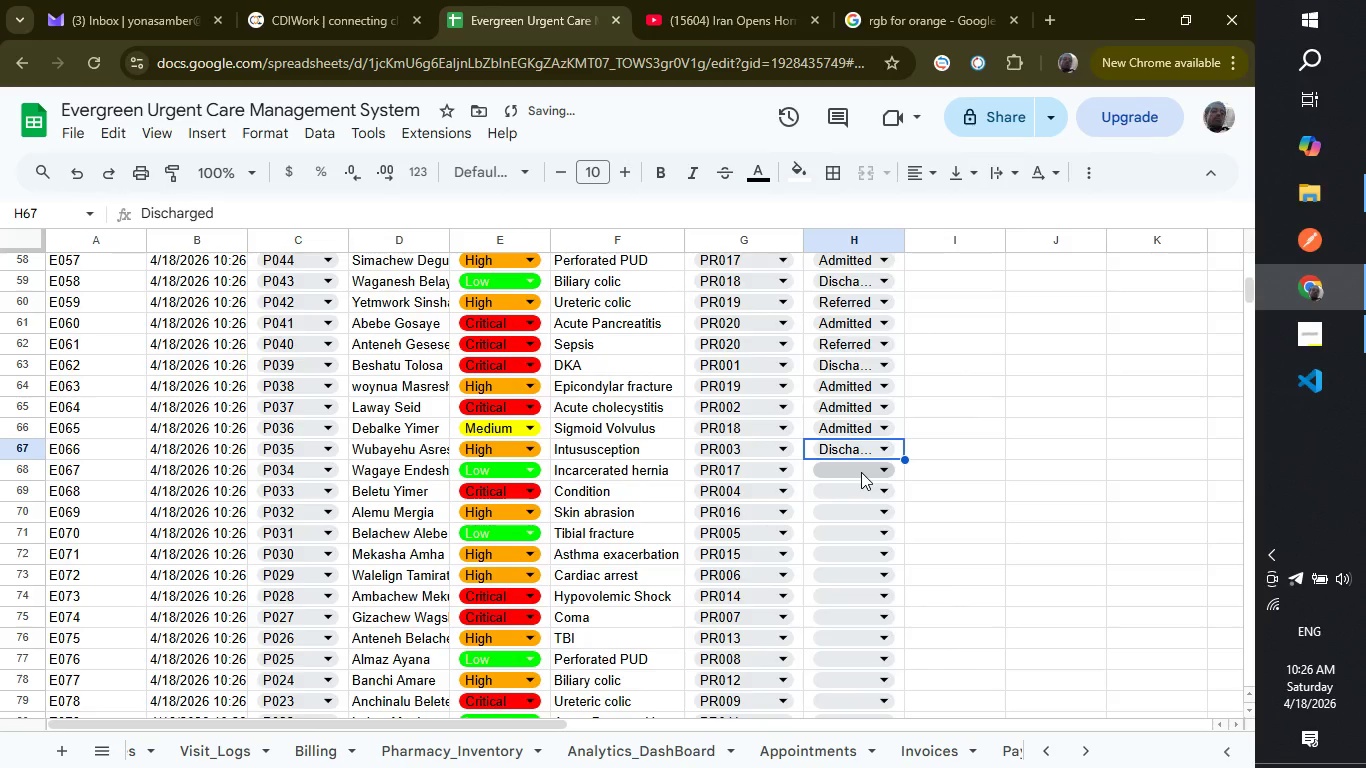 
left_click([861, 472])
 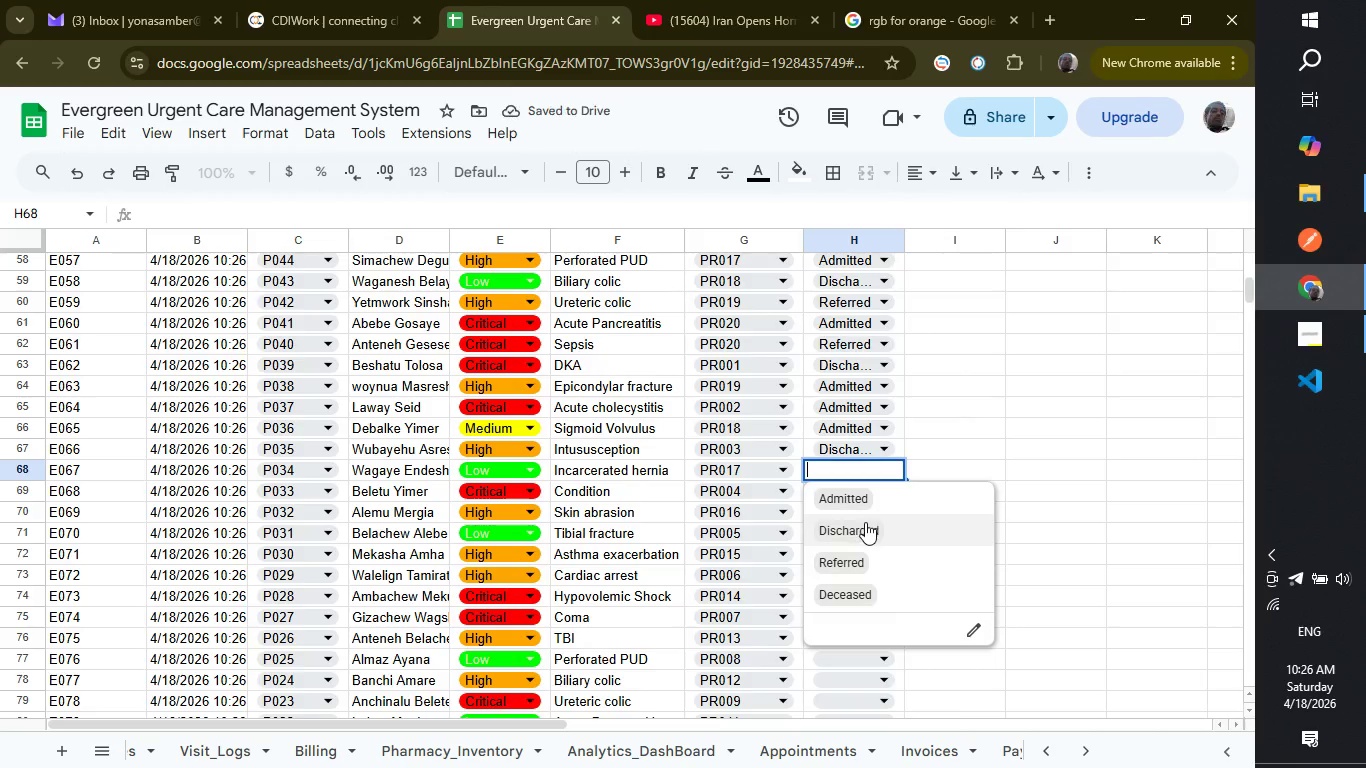 
left_click([865, 522])
 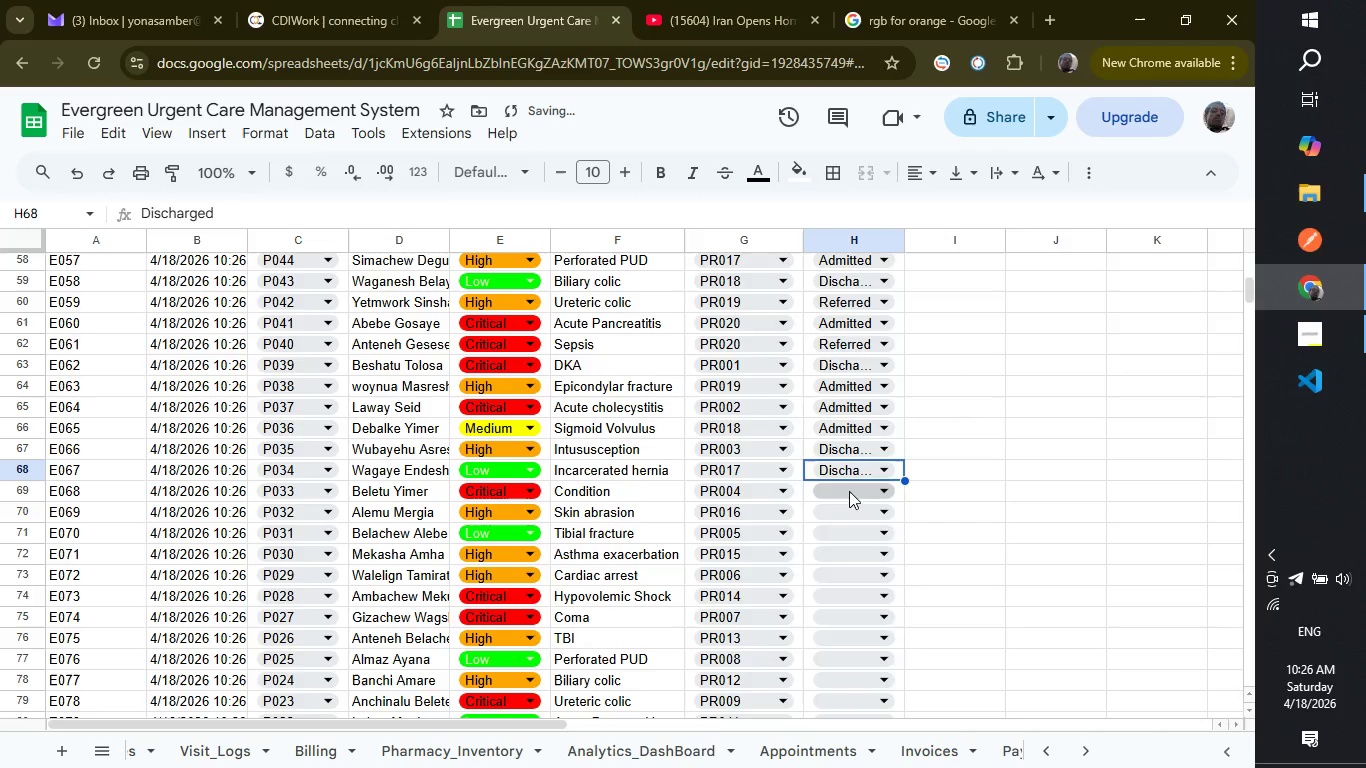 
left_click([849, 491])
 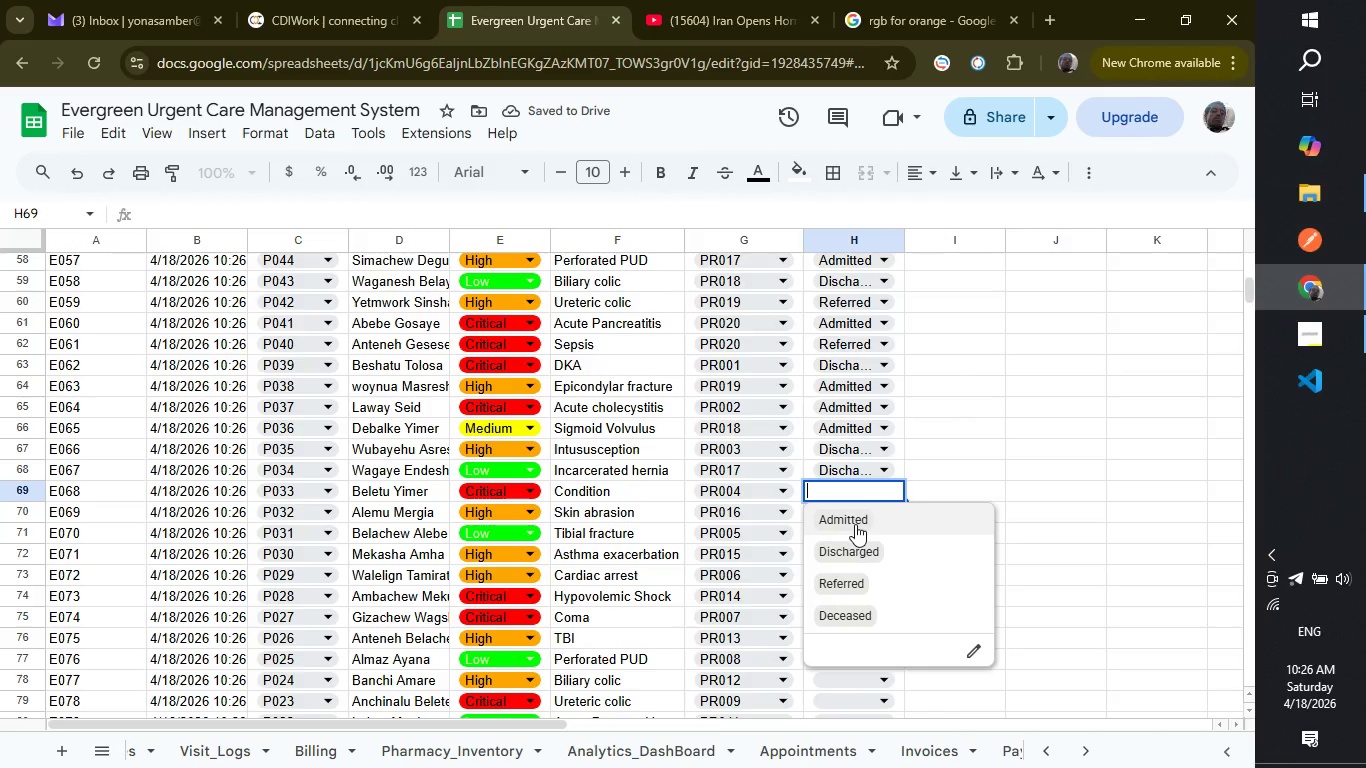 
left_click([855, 524])
 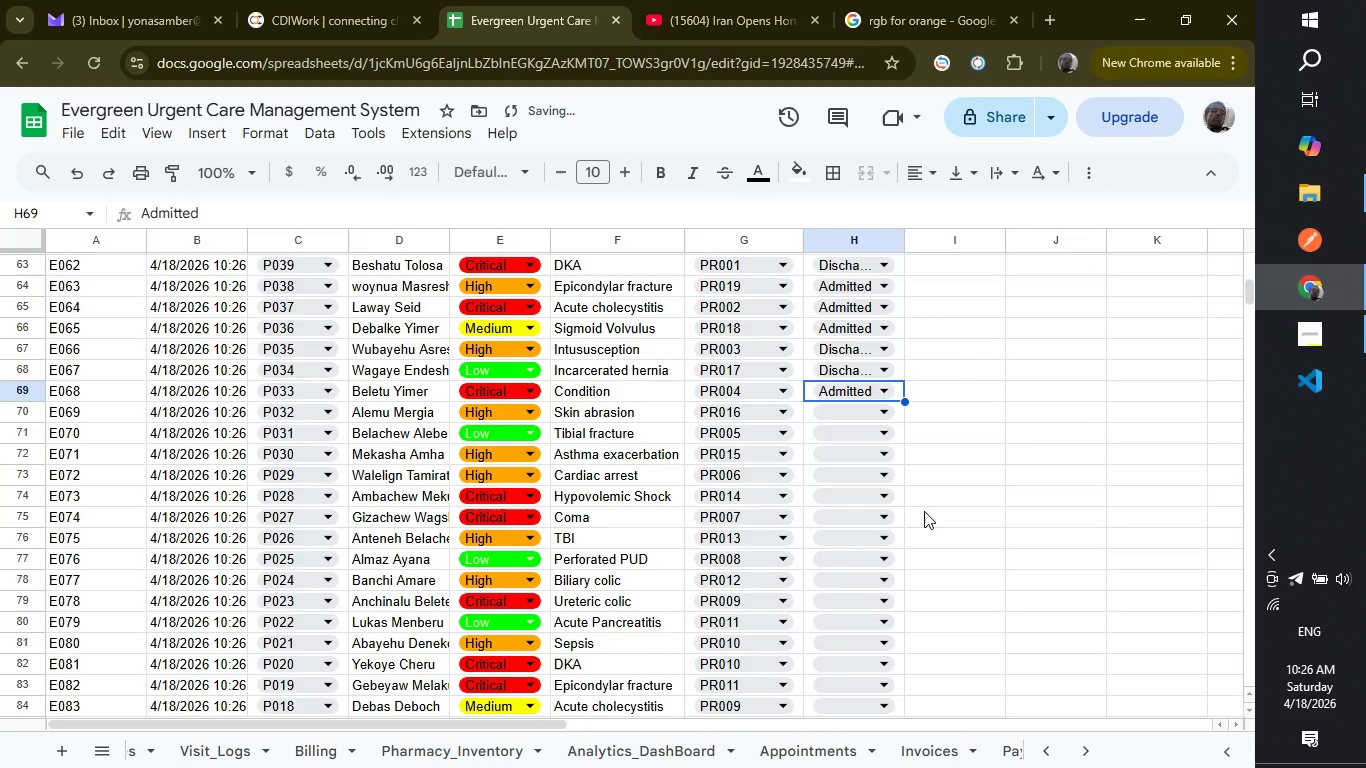 
scroll: coordinate [924, 511], scroll_direction: down, amount: 1.0
 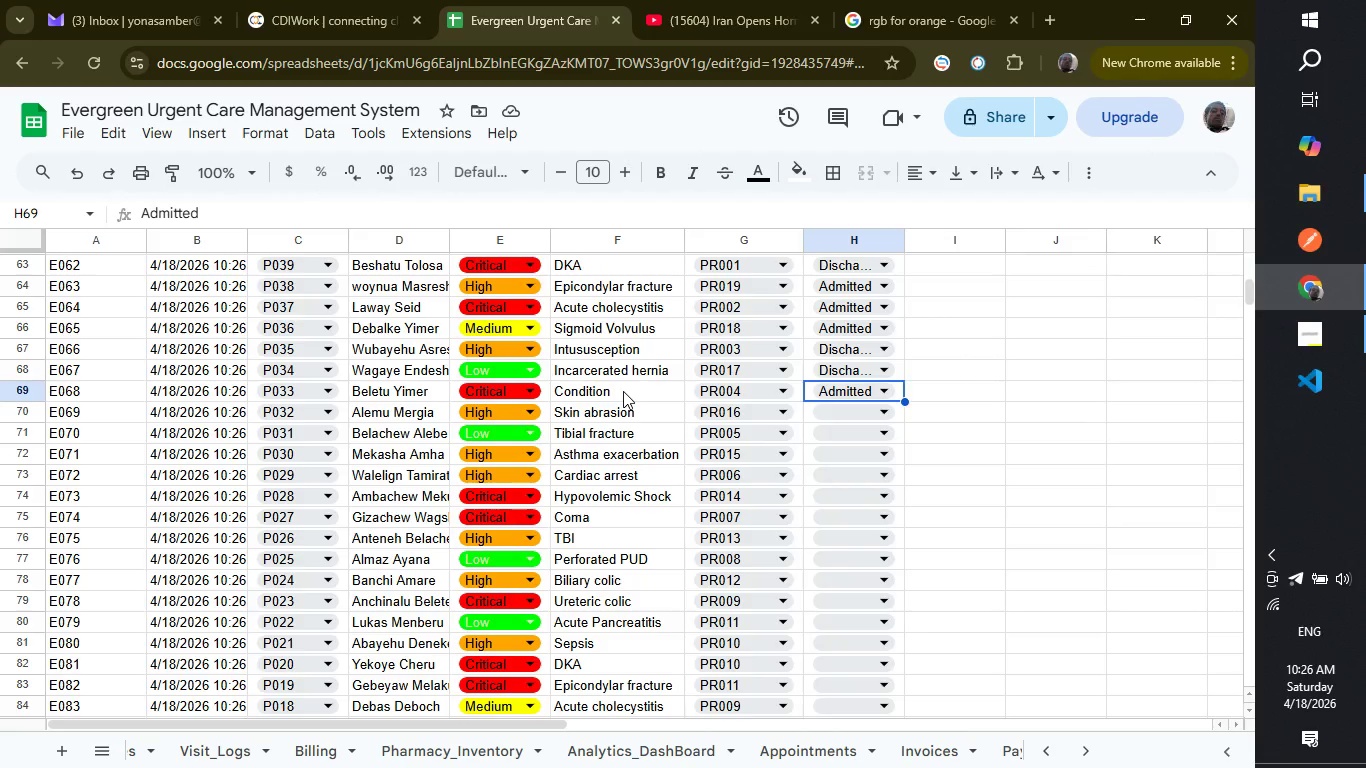 
wait(7.38)
 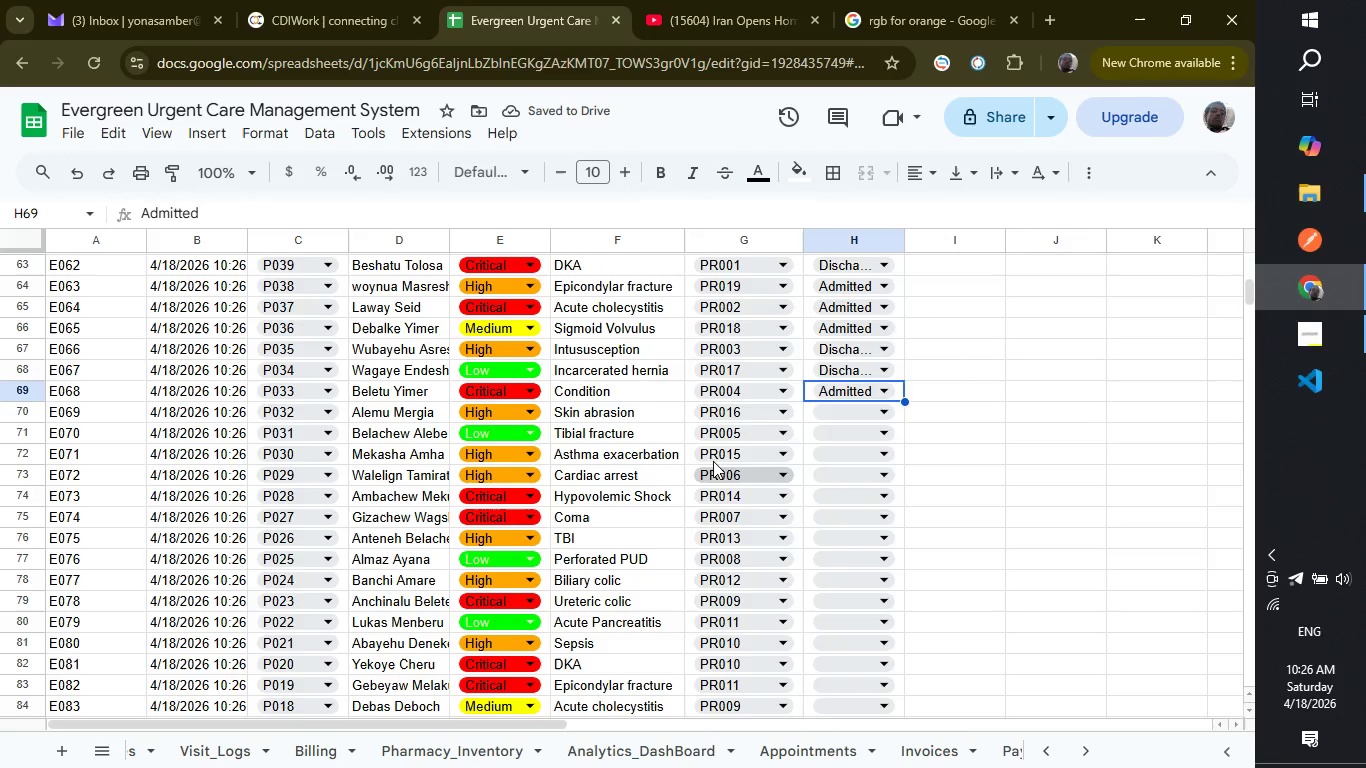 
left_click([624, 391])
 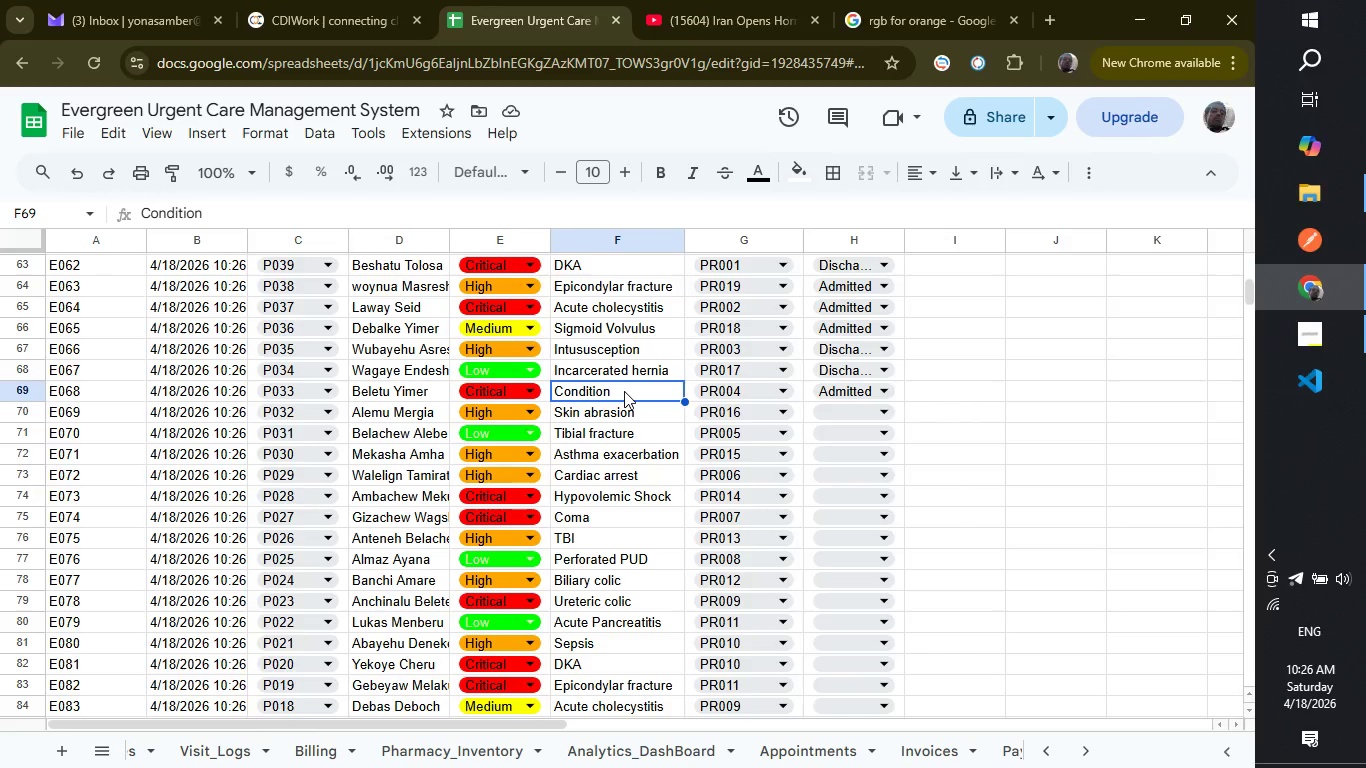 
key(Backspace)
 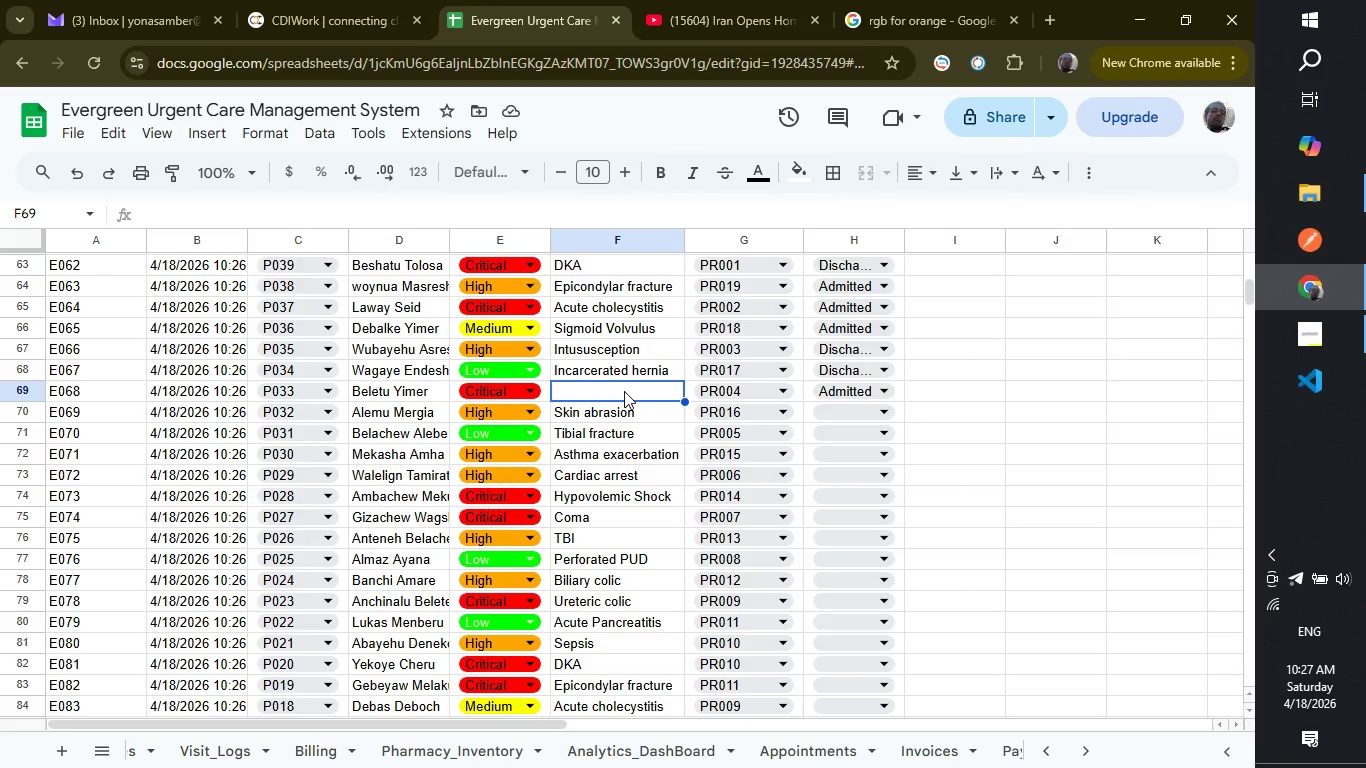 
wait(7.23)
 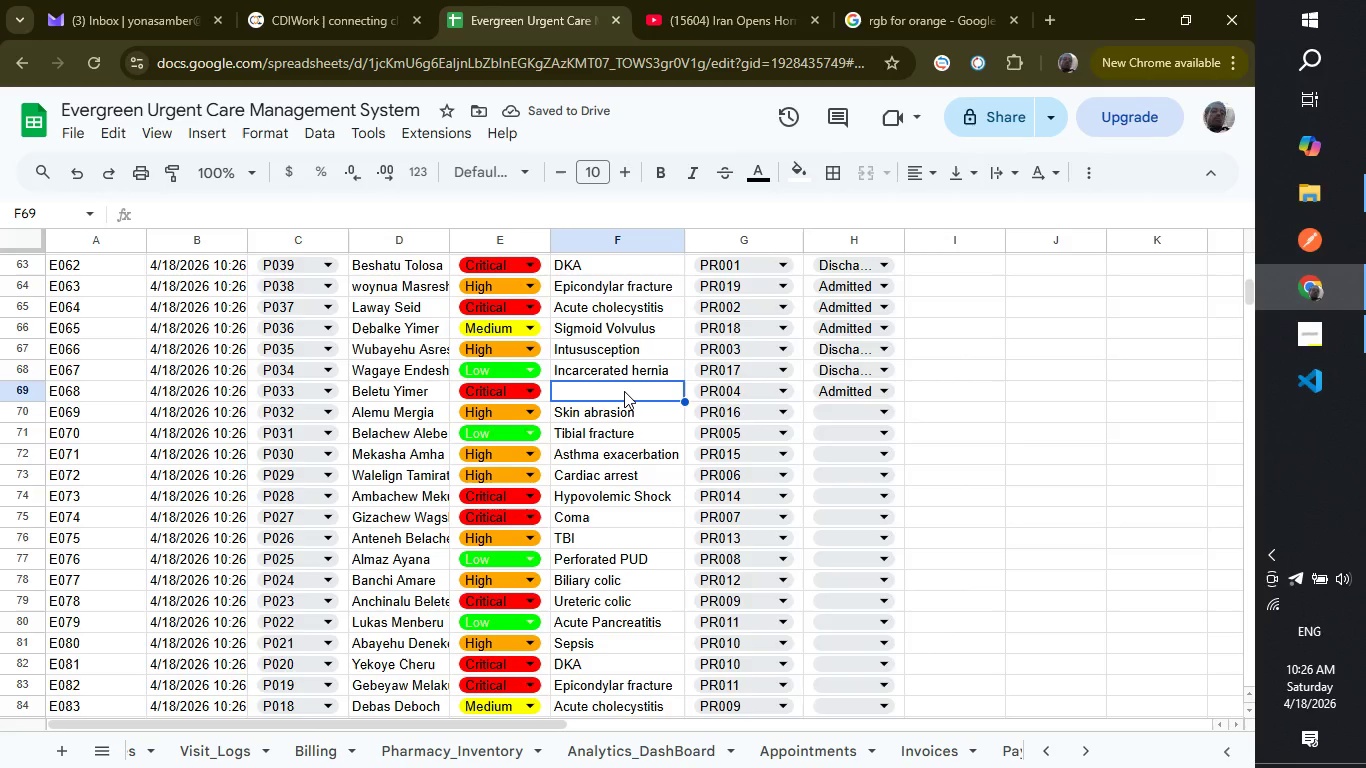 
type(SM)
key(Backspace)
type(Am)
key(Backspace)
type(M)
 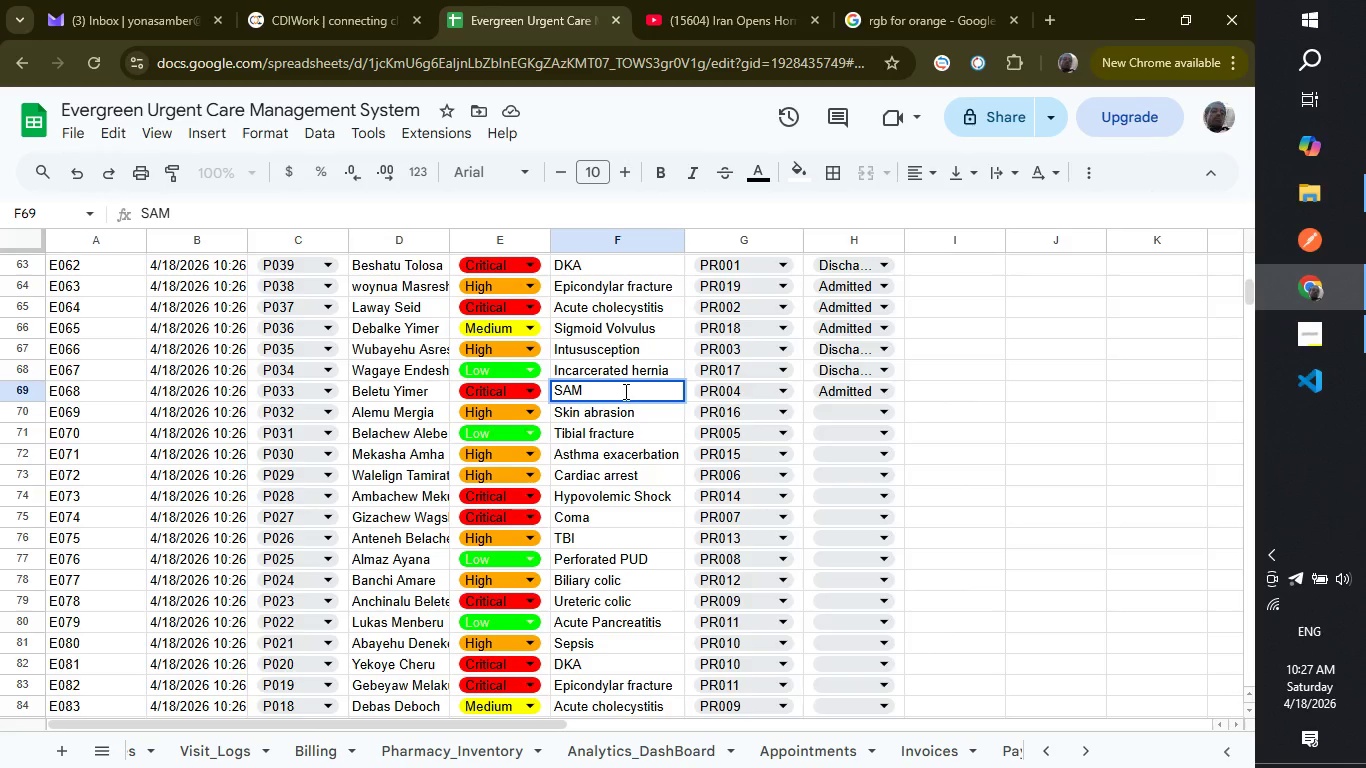 
left_click([834, 408])
 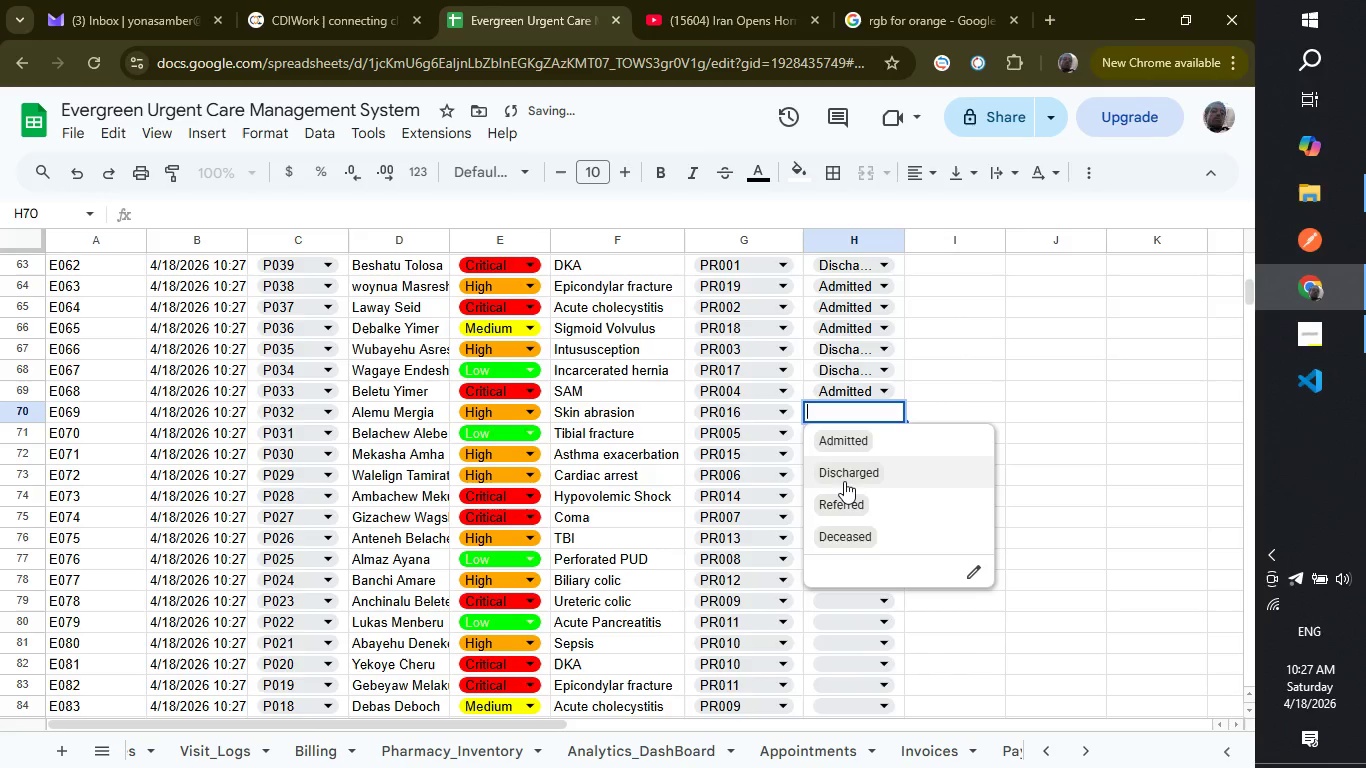 
left_click([844, 481])
 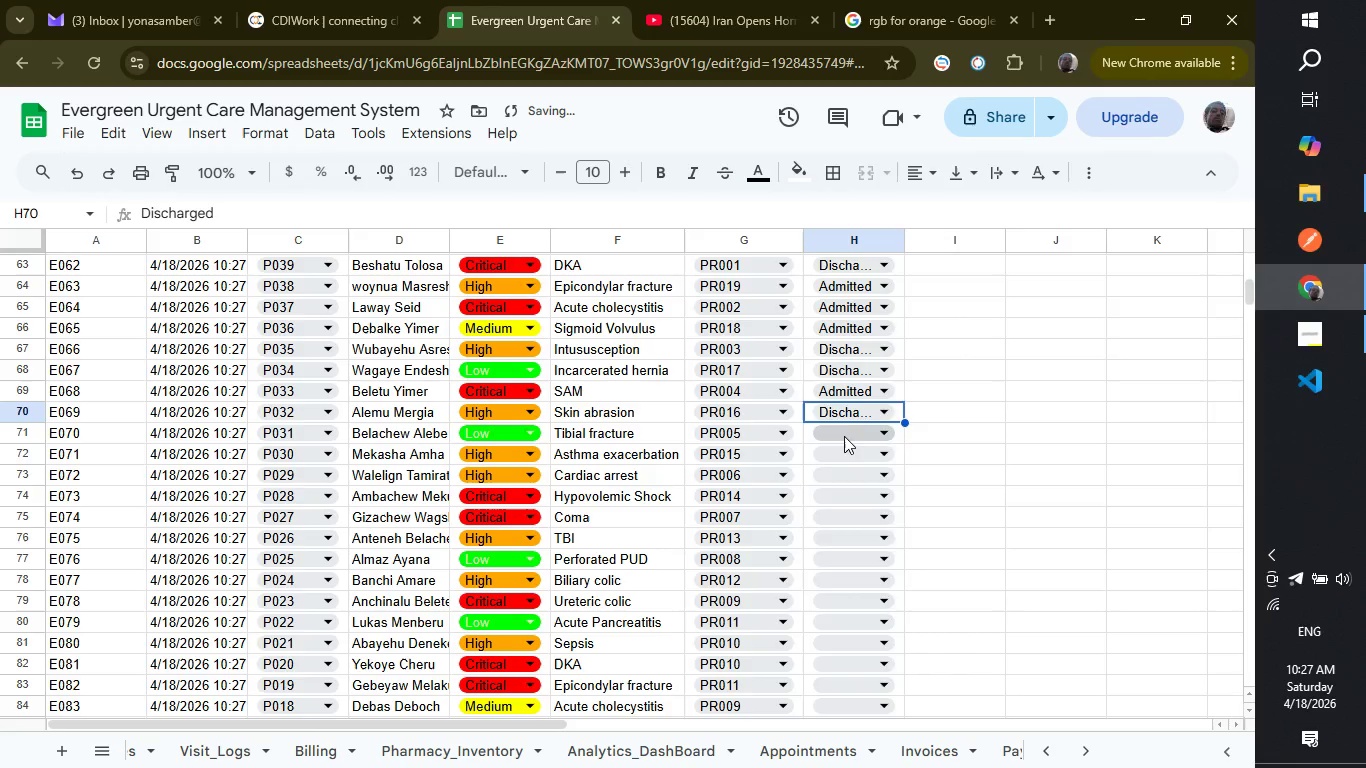 
left_click([844, 436])
 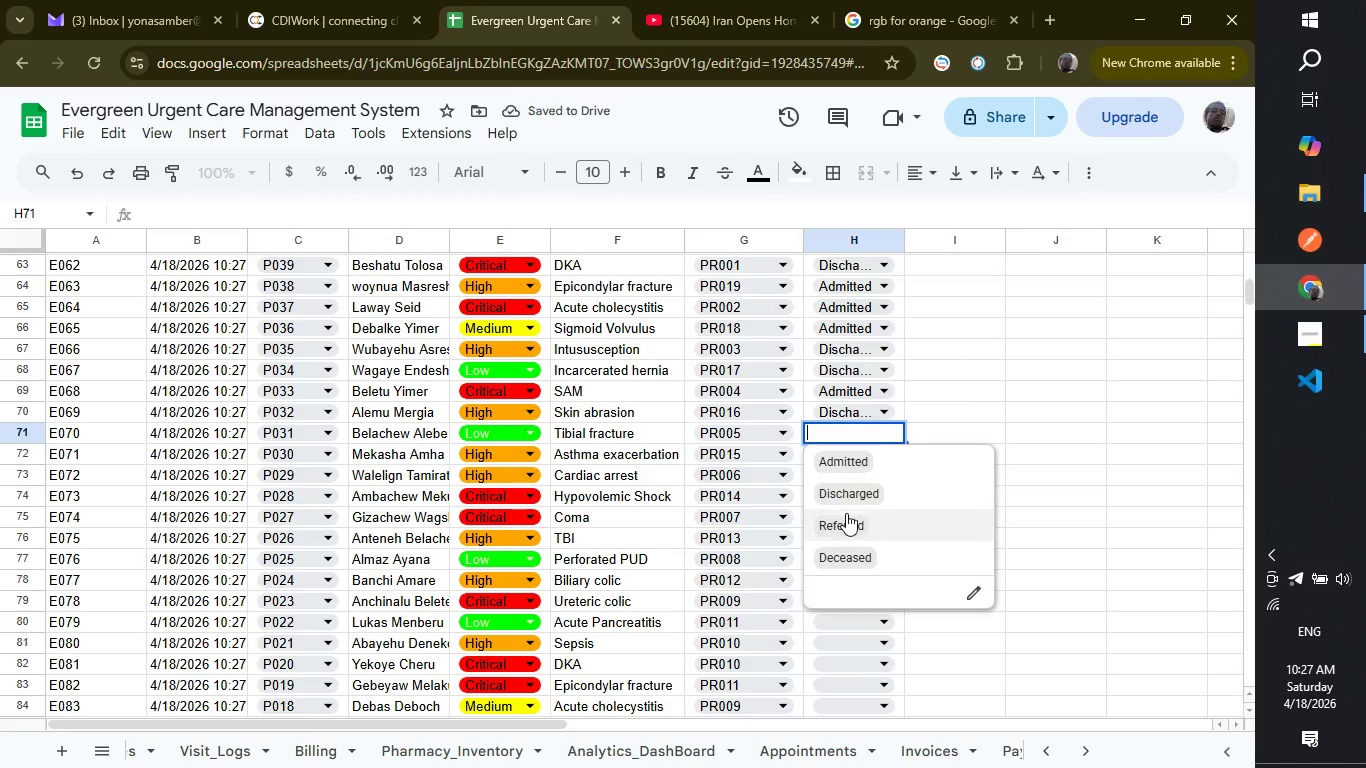 
left_click([846, 522])
 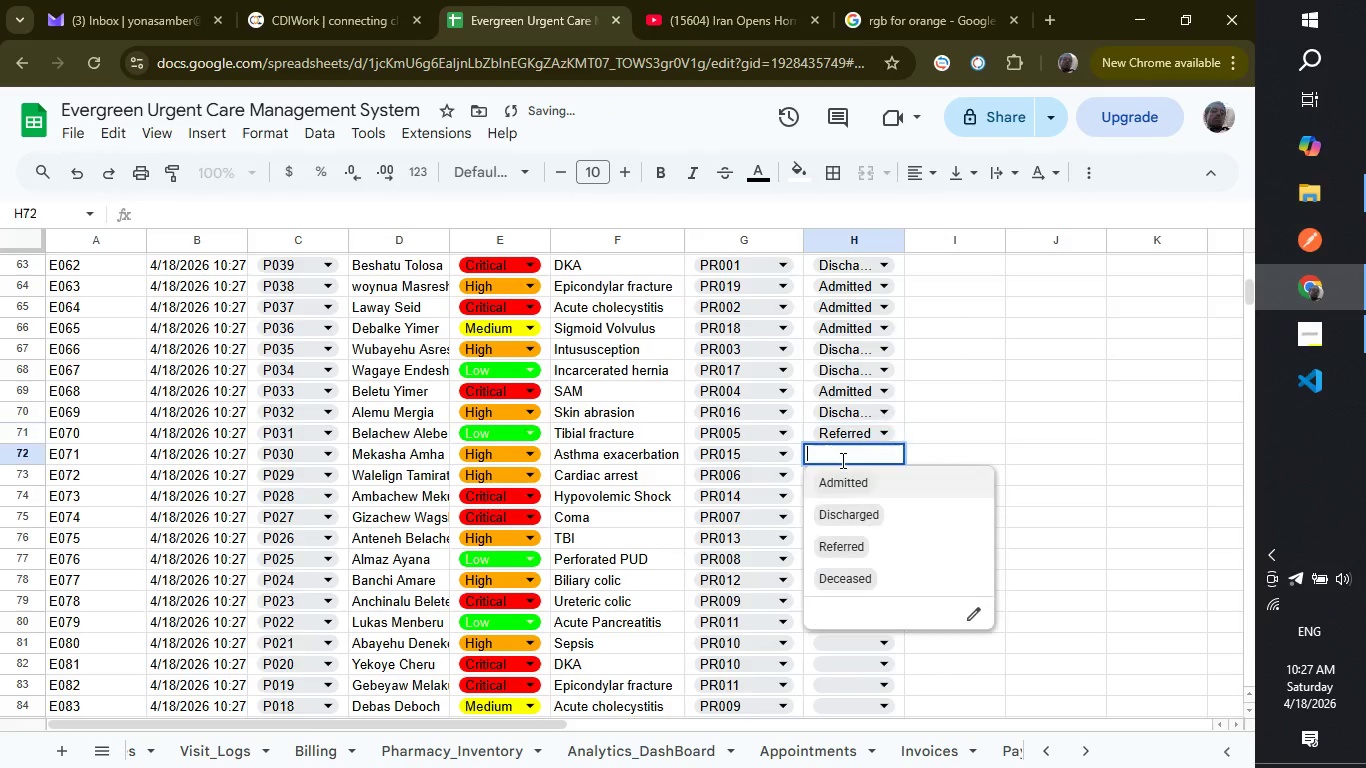 
left_click([841, 460])
 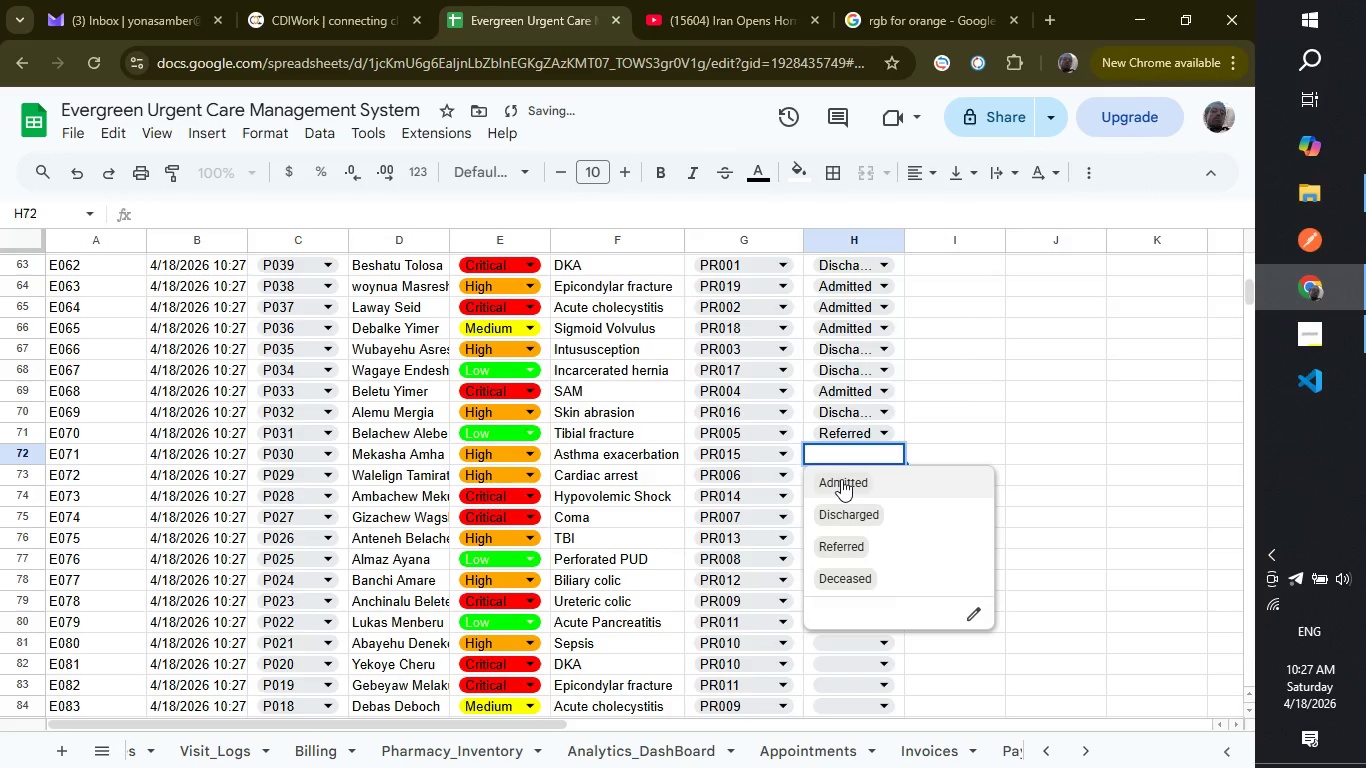 
left_click([841, 479])
 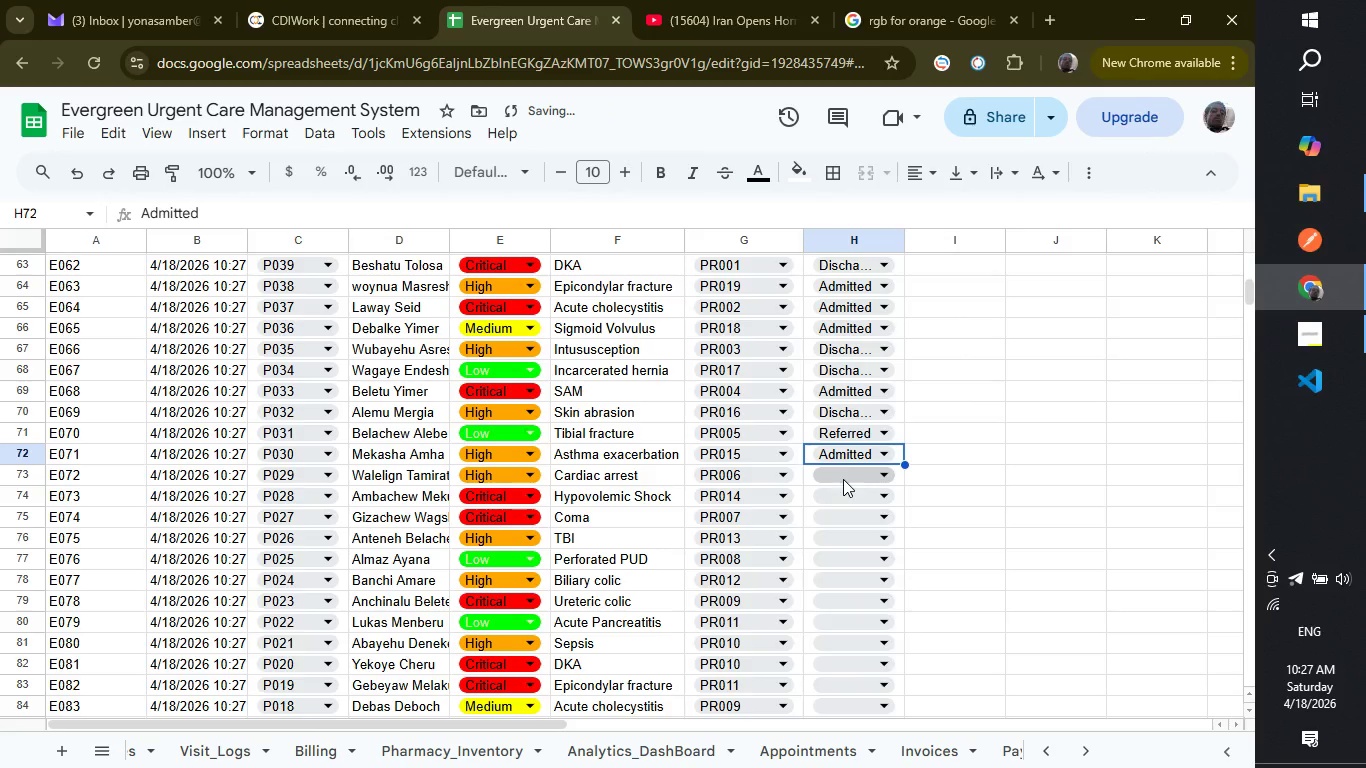 
left_click([843, 479])
 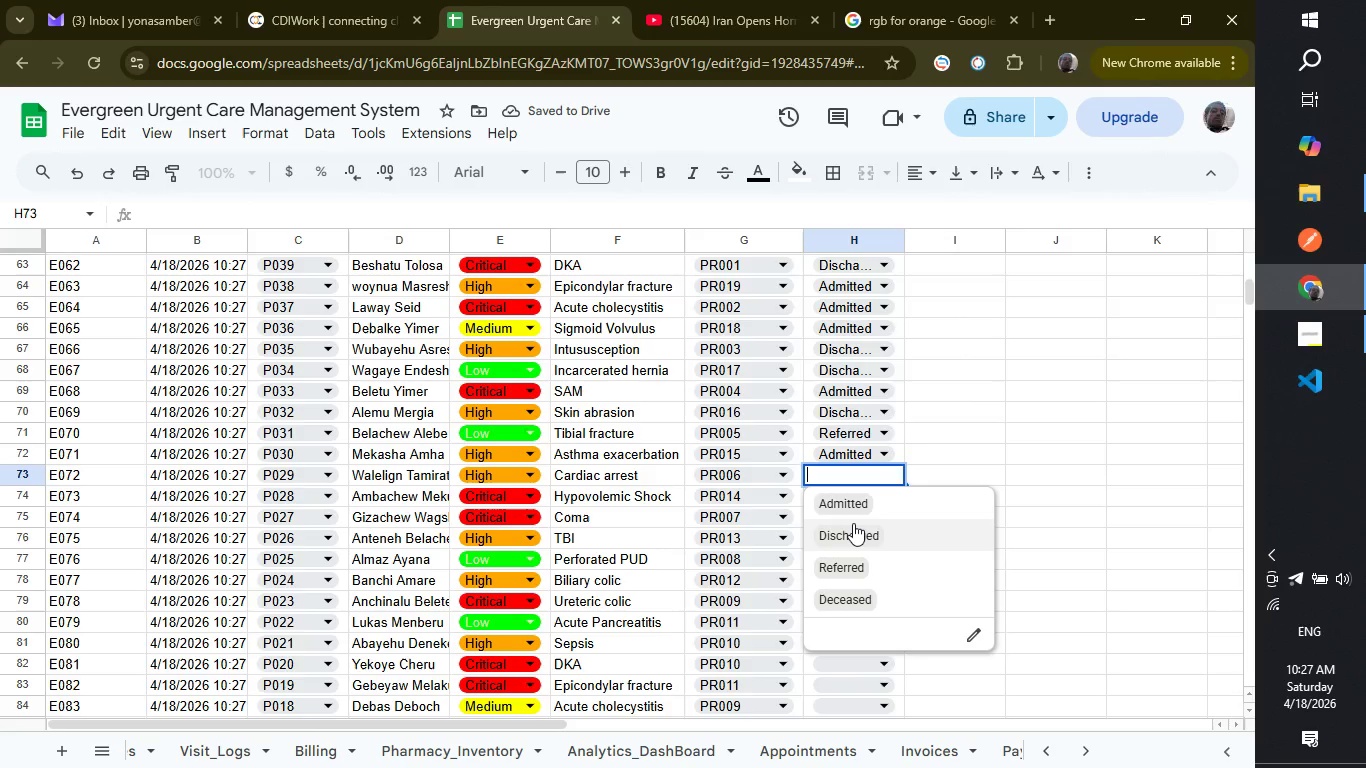 
left_click([853, 518])
 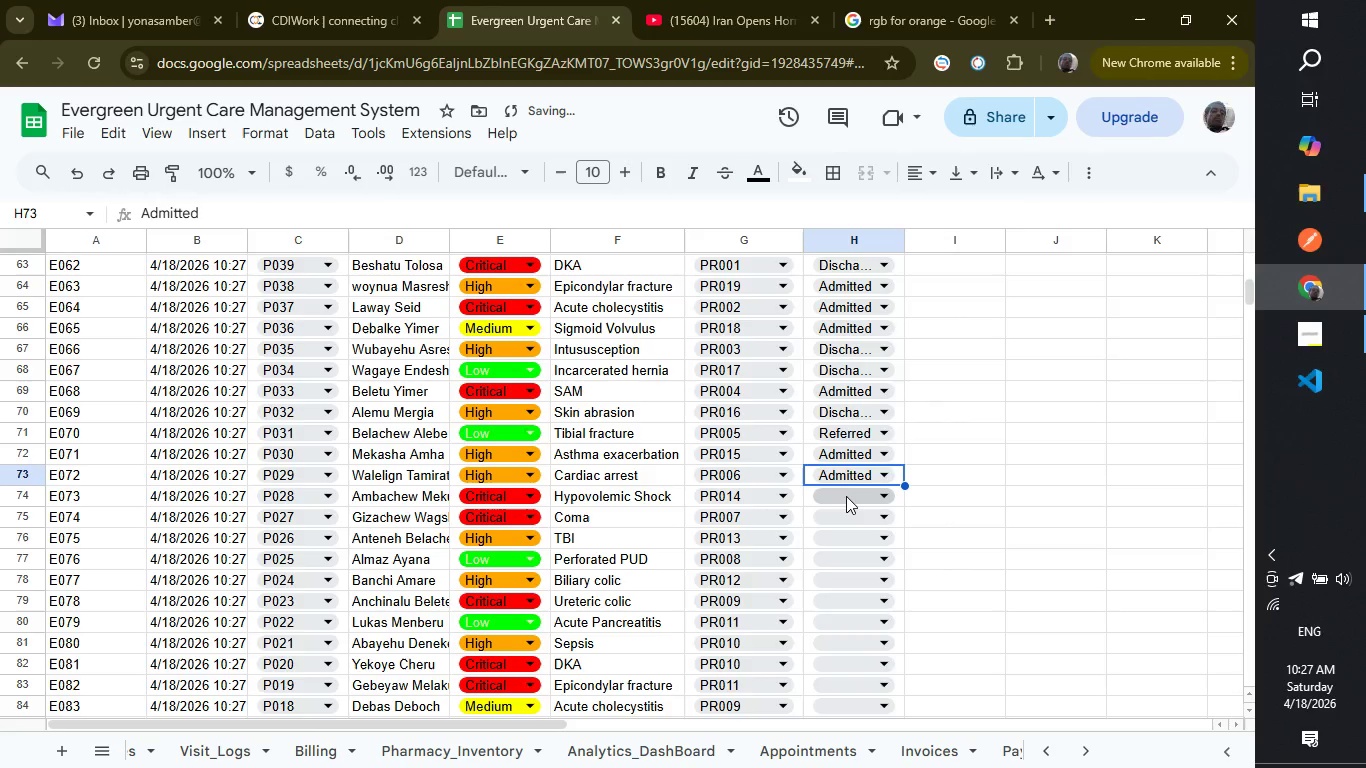 
left_click([846, 496])
 